 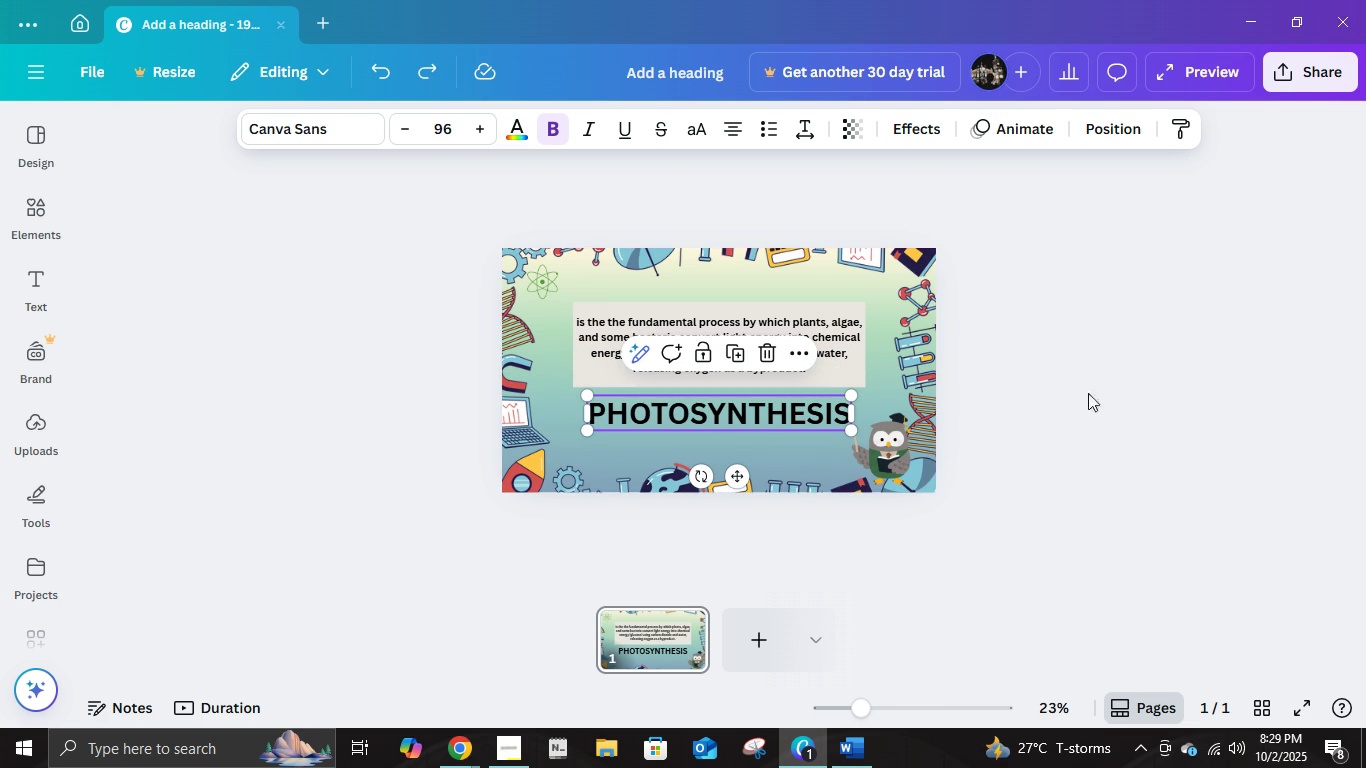 
left_click([996, 134])
 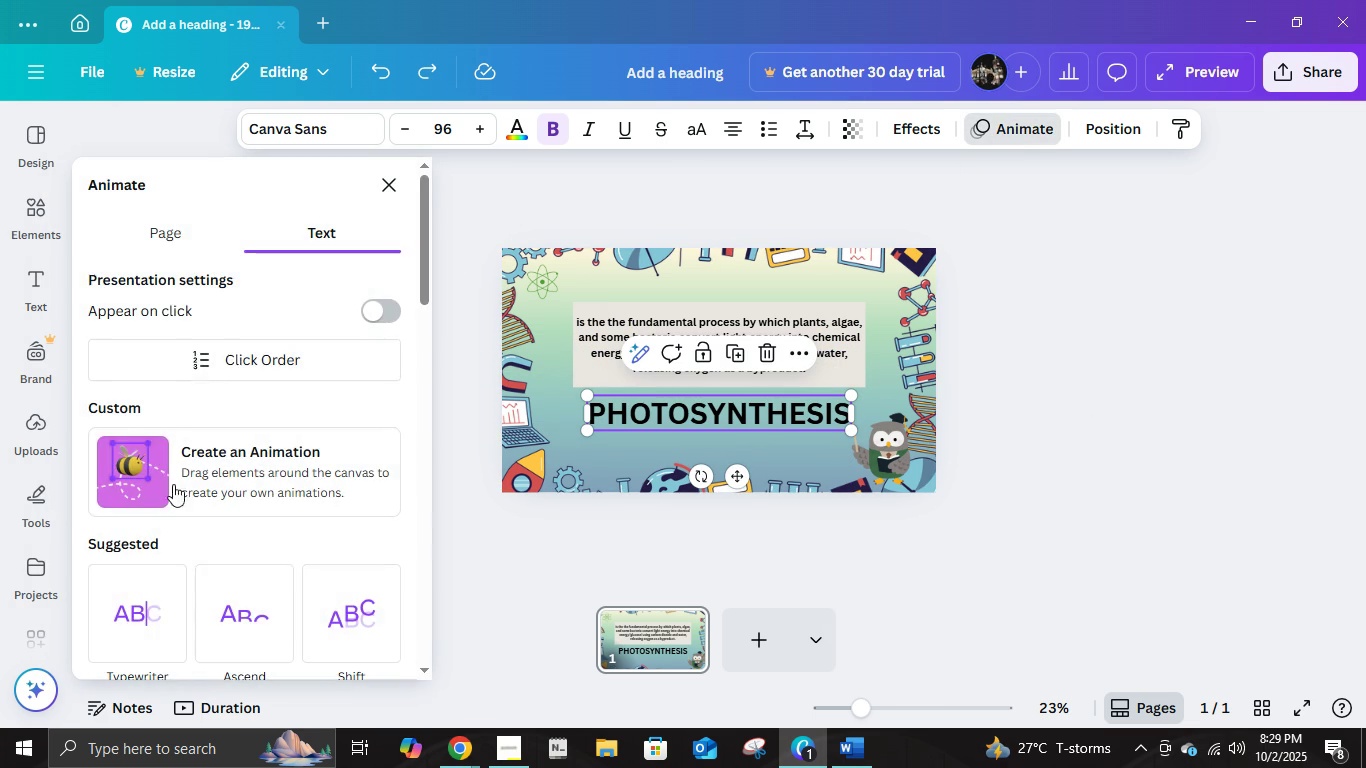 
scroll: coordinate [203, 482], scroll_direction: down, amount: 5.0
 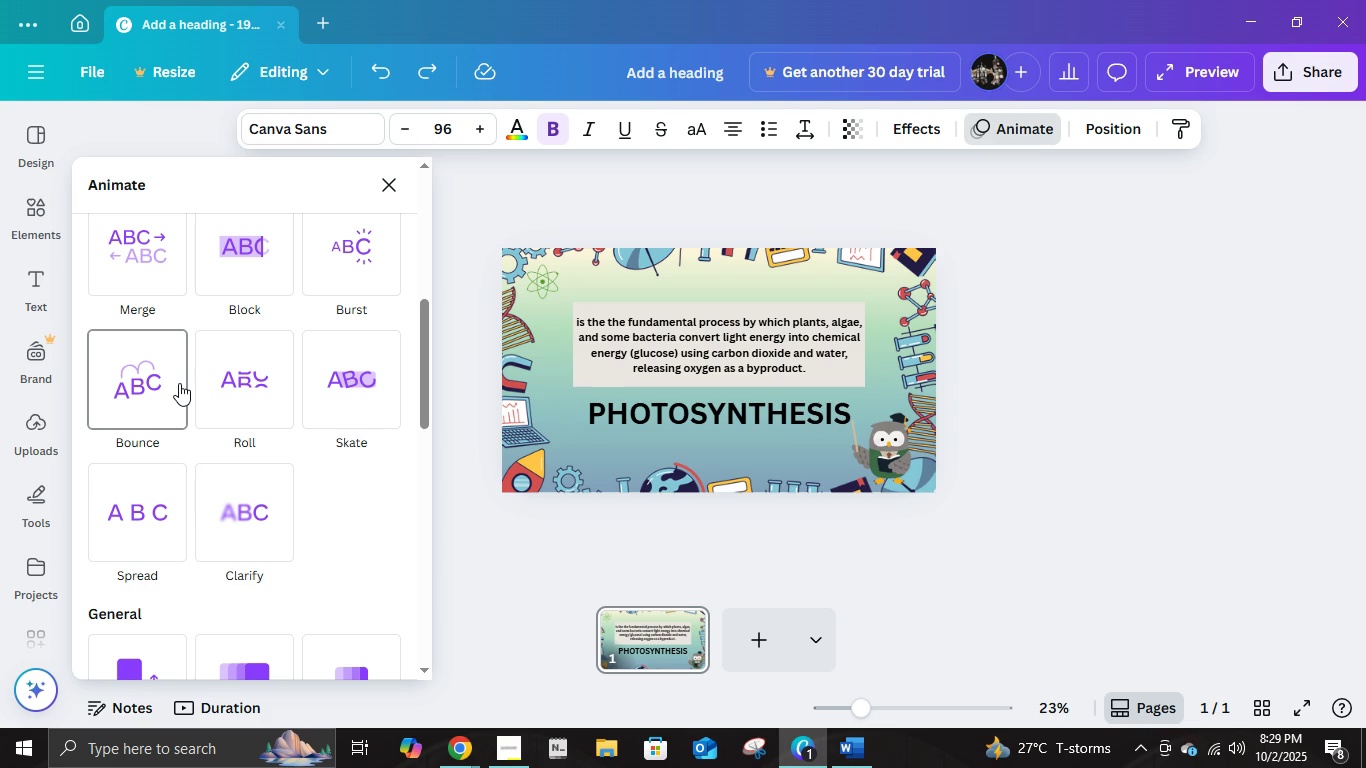 
scroll: coordinate [168, 397], scroll_direction: up, amount: 3.0
 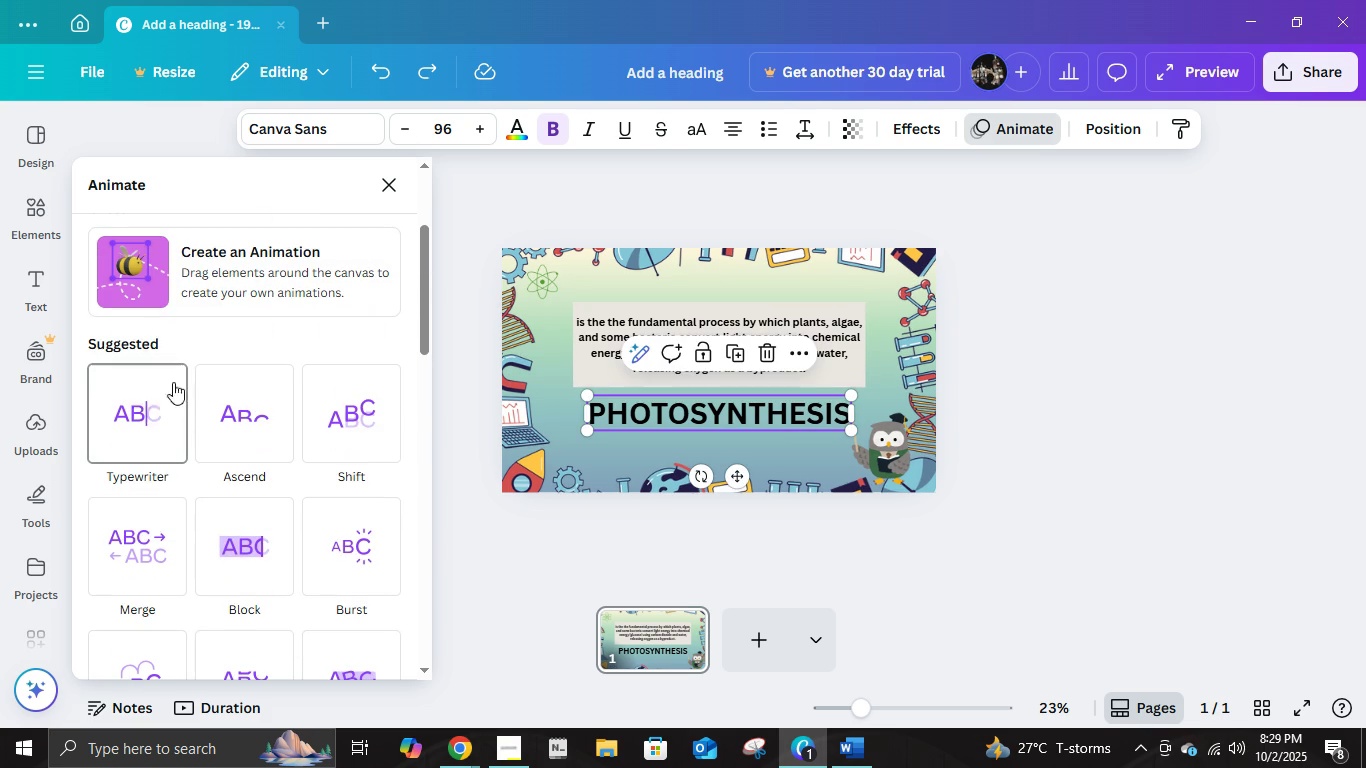 
mouse_move([161, 405])
 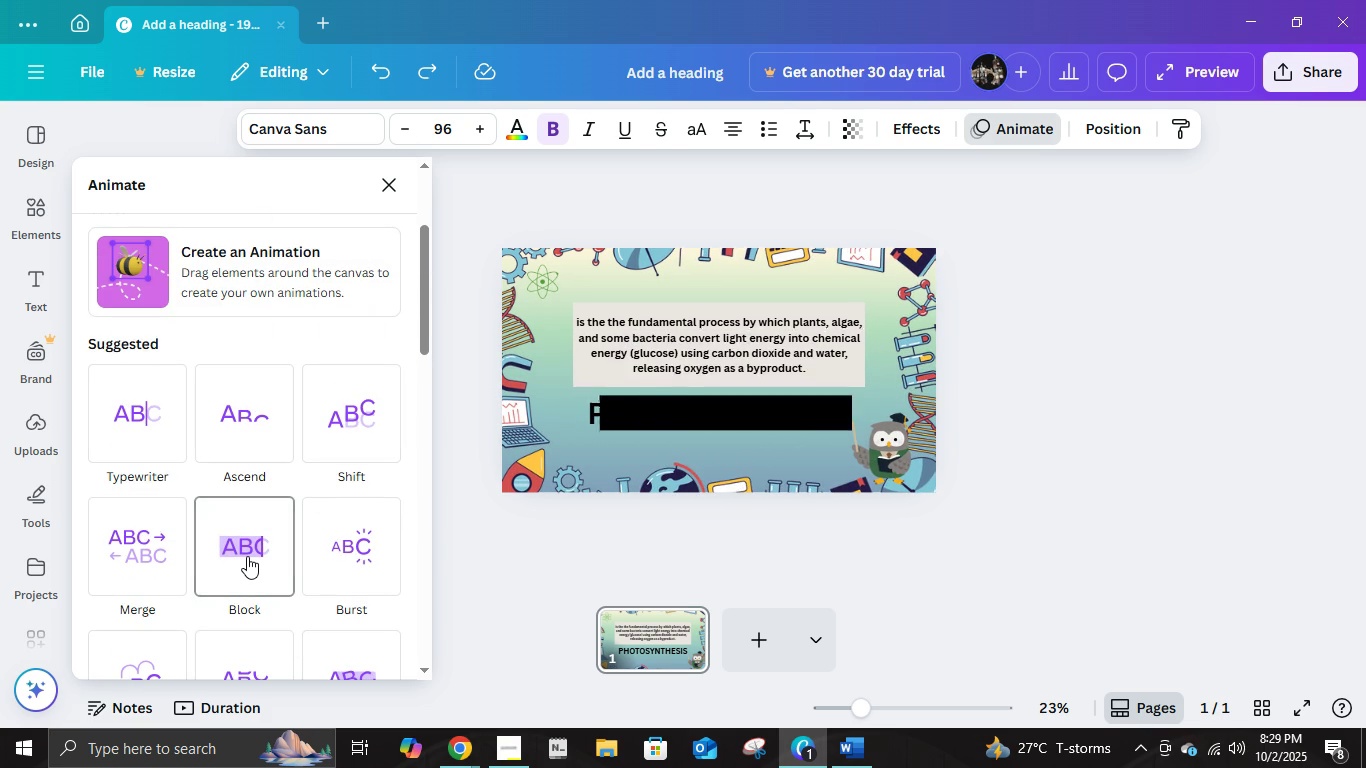 
scroll: coordinate [246, 559], scroll_direction: down, amount: 1.0
 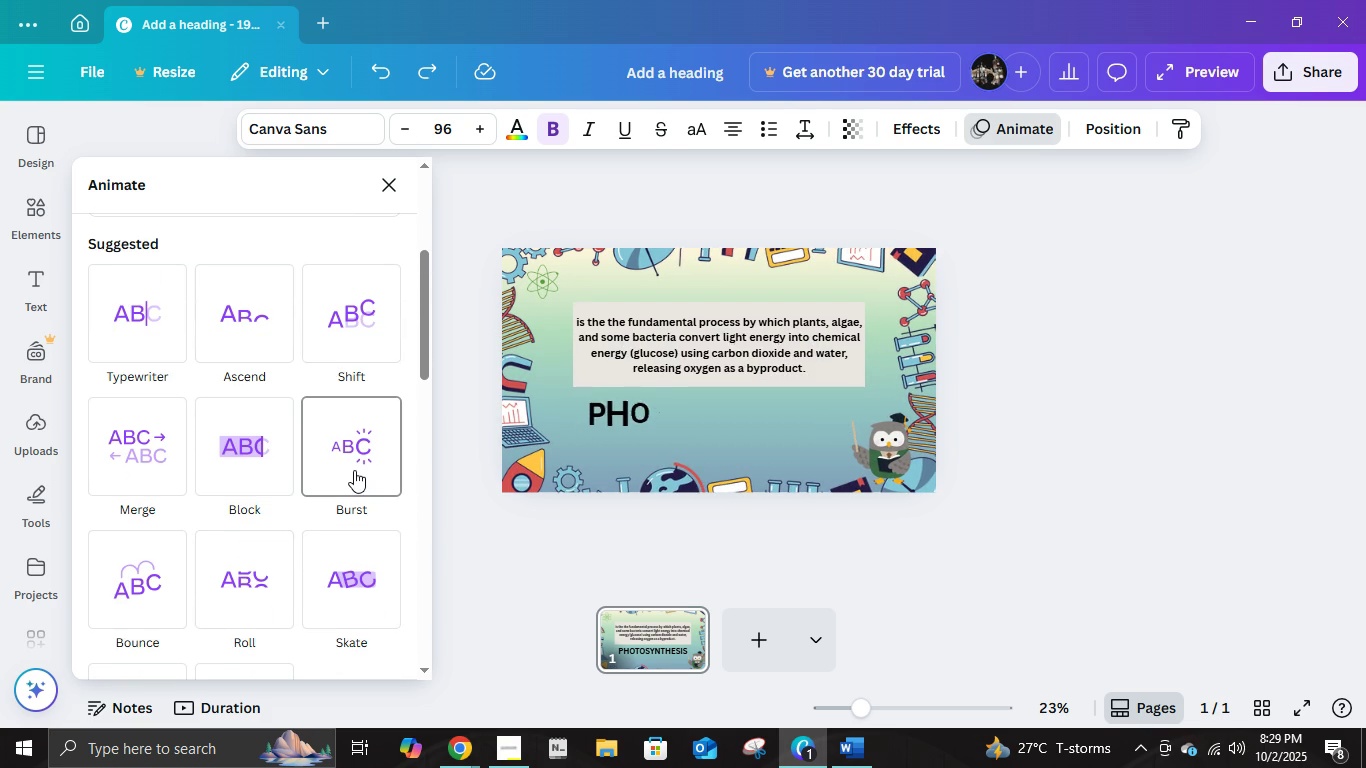 
left_click([354, 470])
 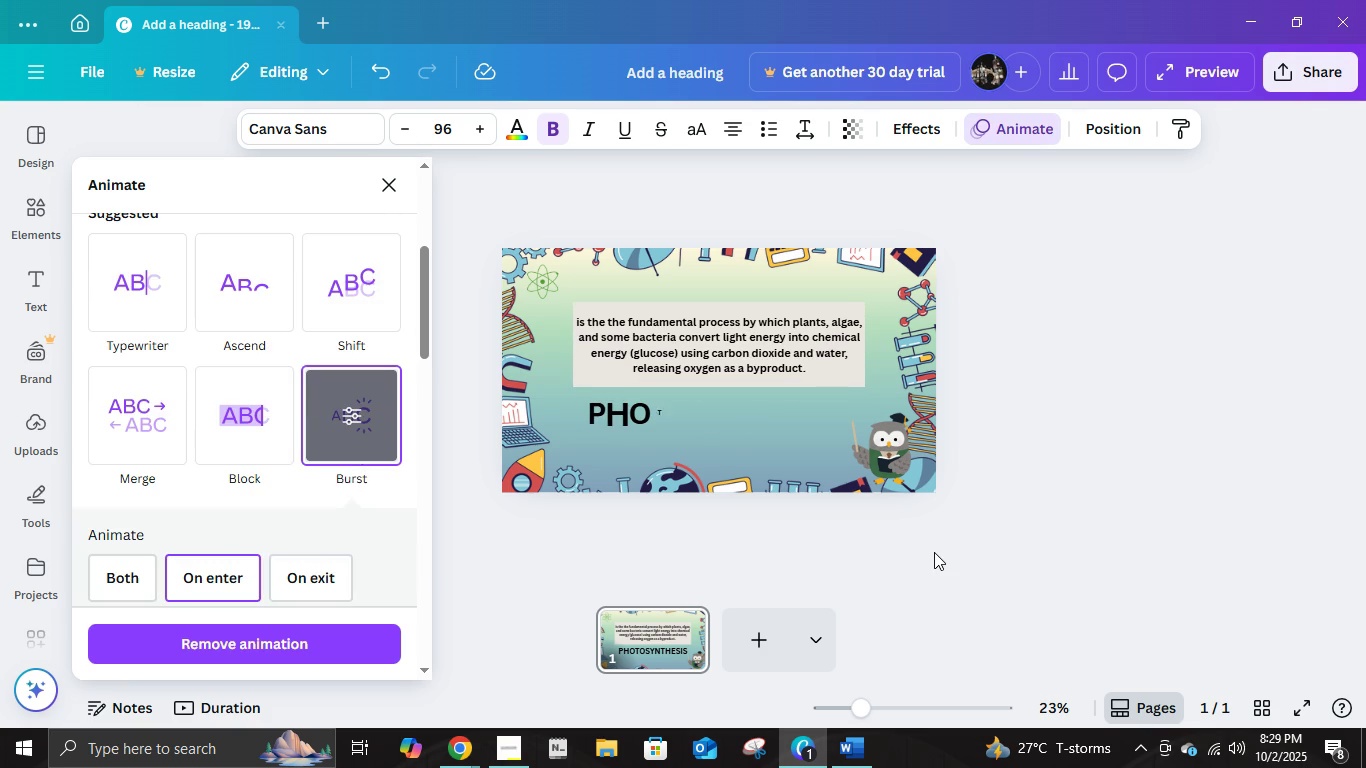 
left_click([934, 552])
 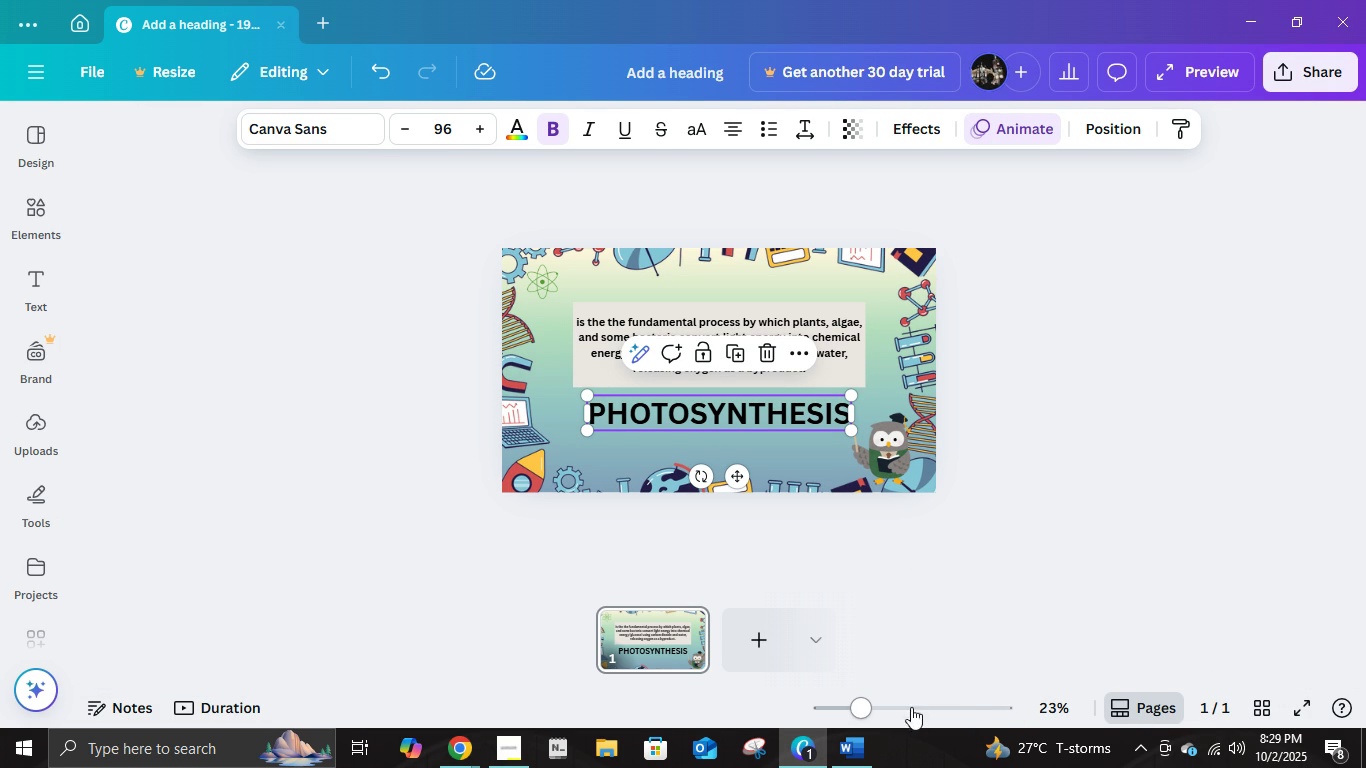 
wait(26.79)
 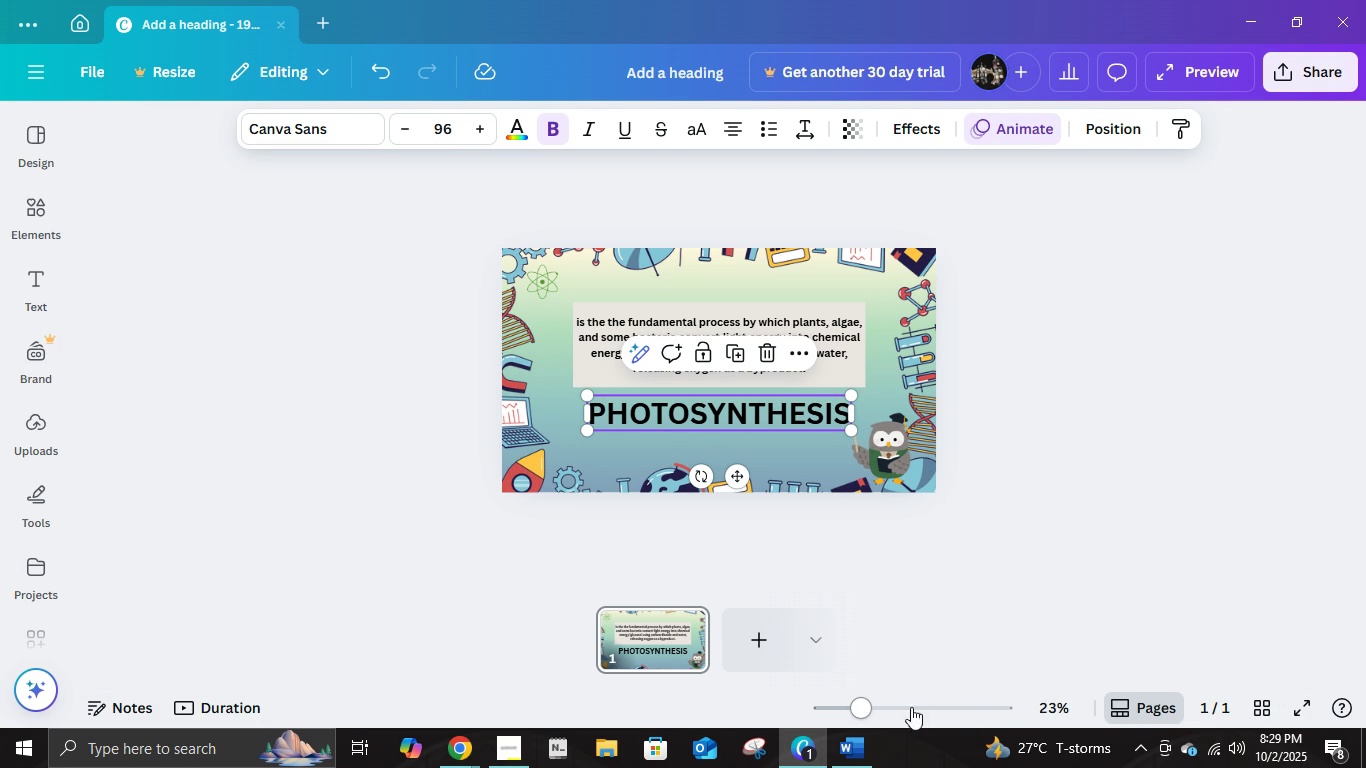 
left_click([1064, 546])
 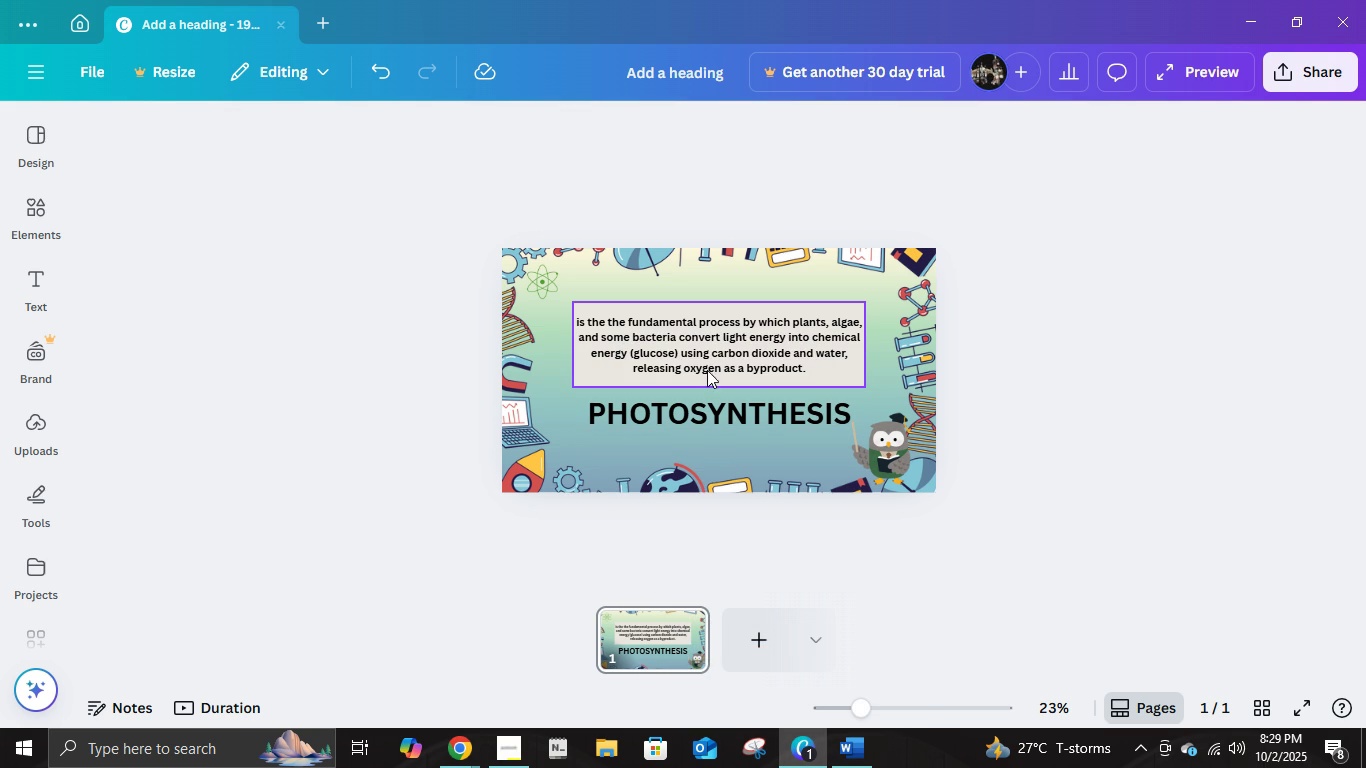 
left_click([646, 384])
 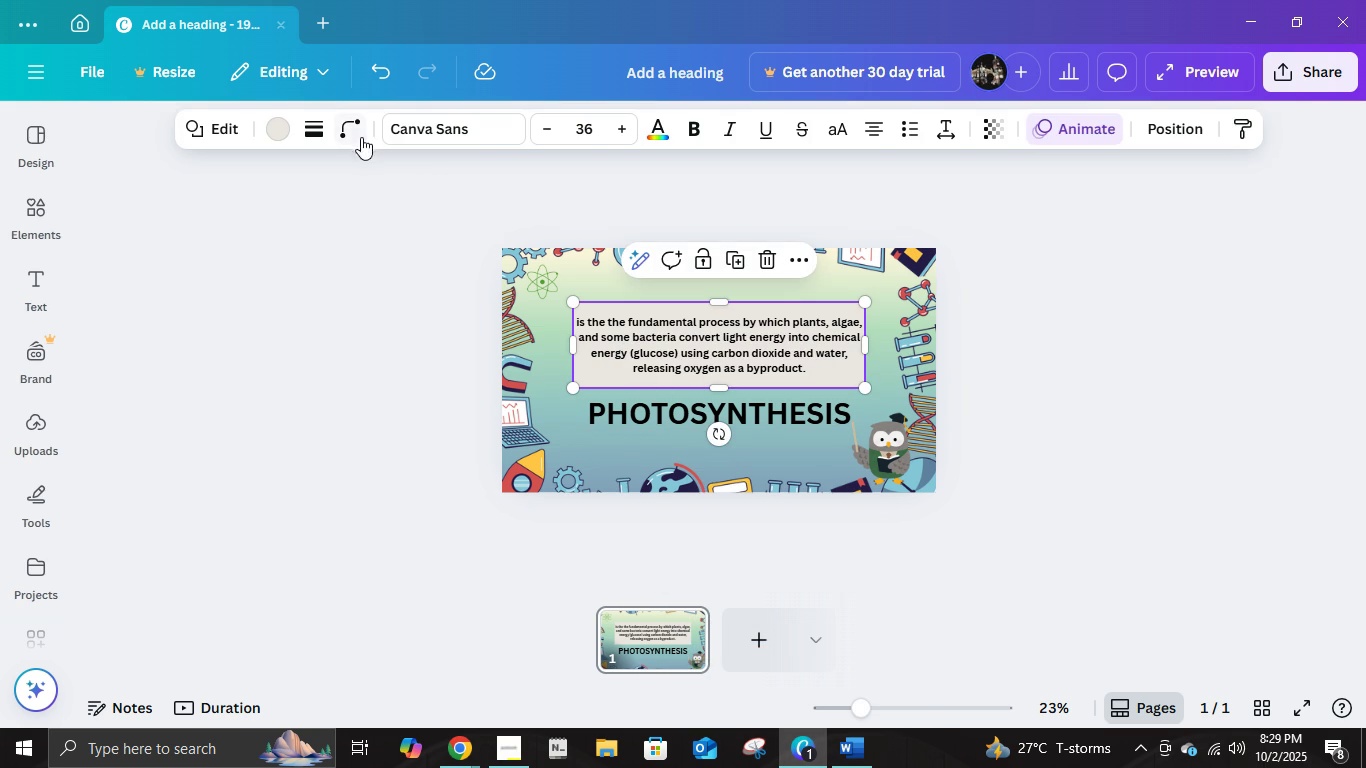 
left_click([355, 130])
 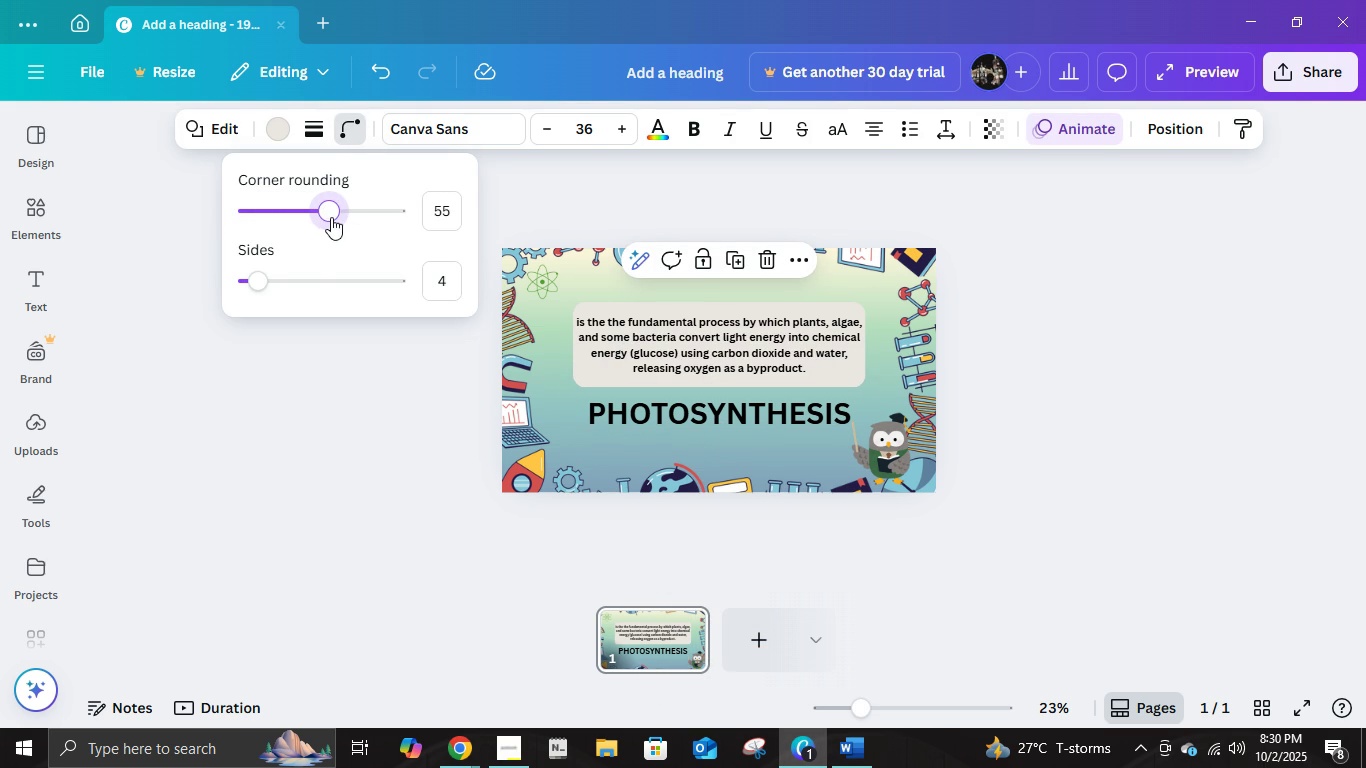 
double_click([432, 213])
 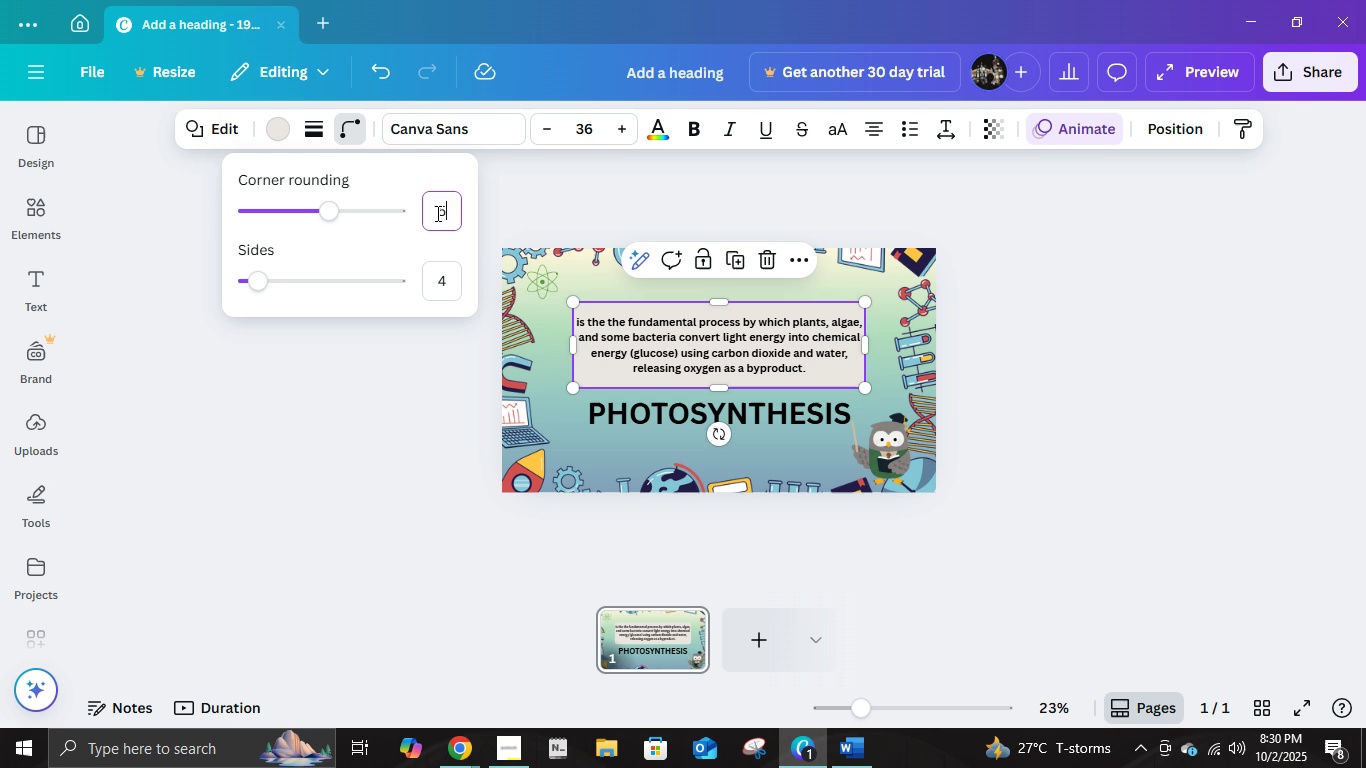 
key(Numpad5)
 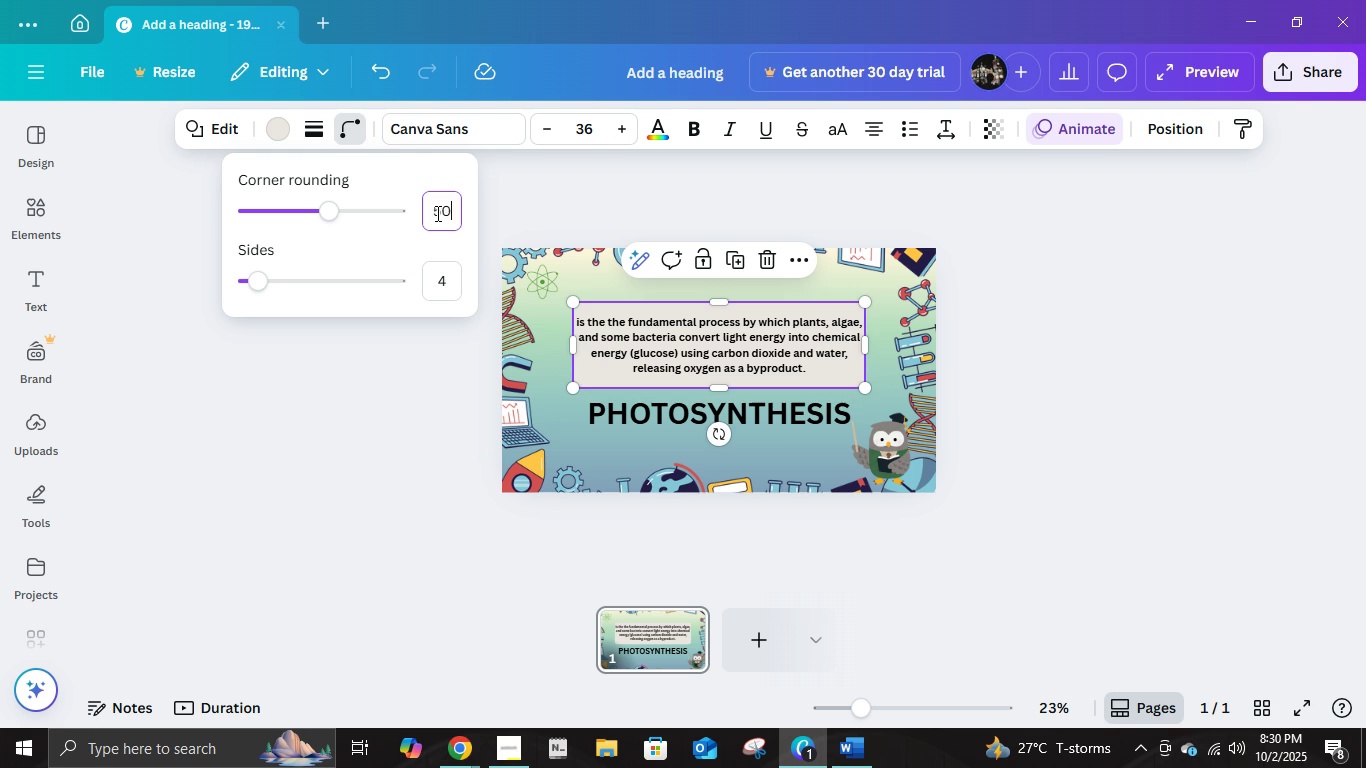 
key(Numpad0)
 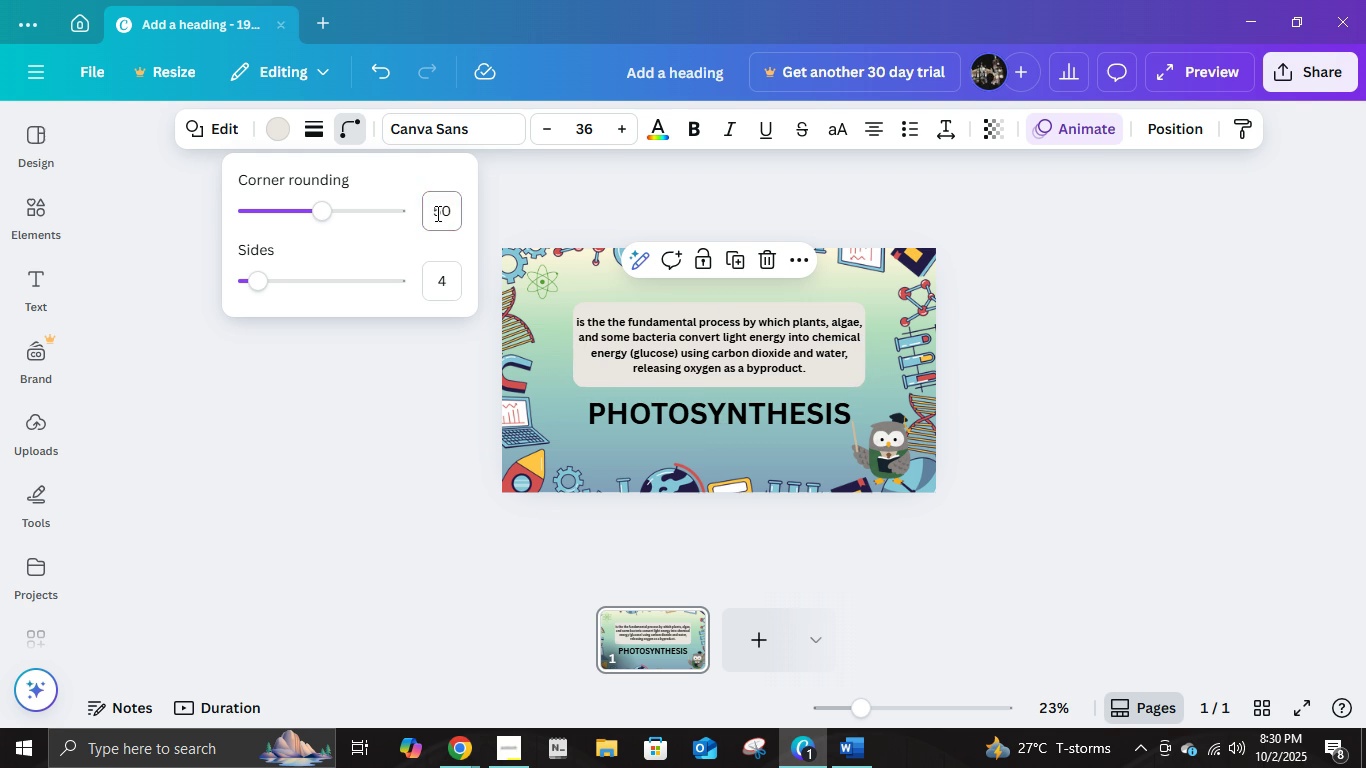 
key(NumpadEnter)
 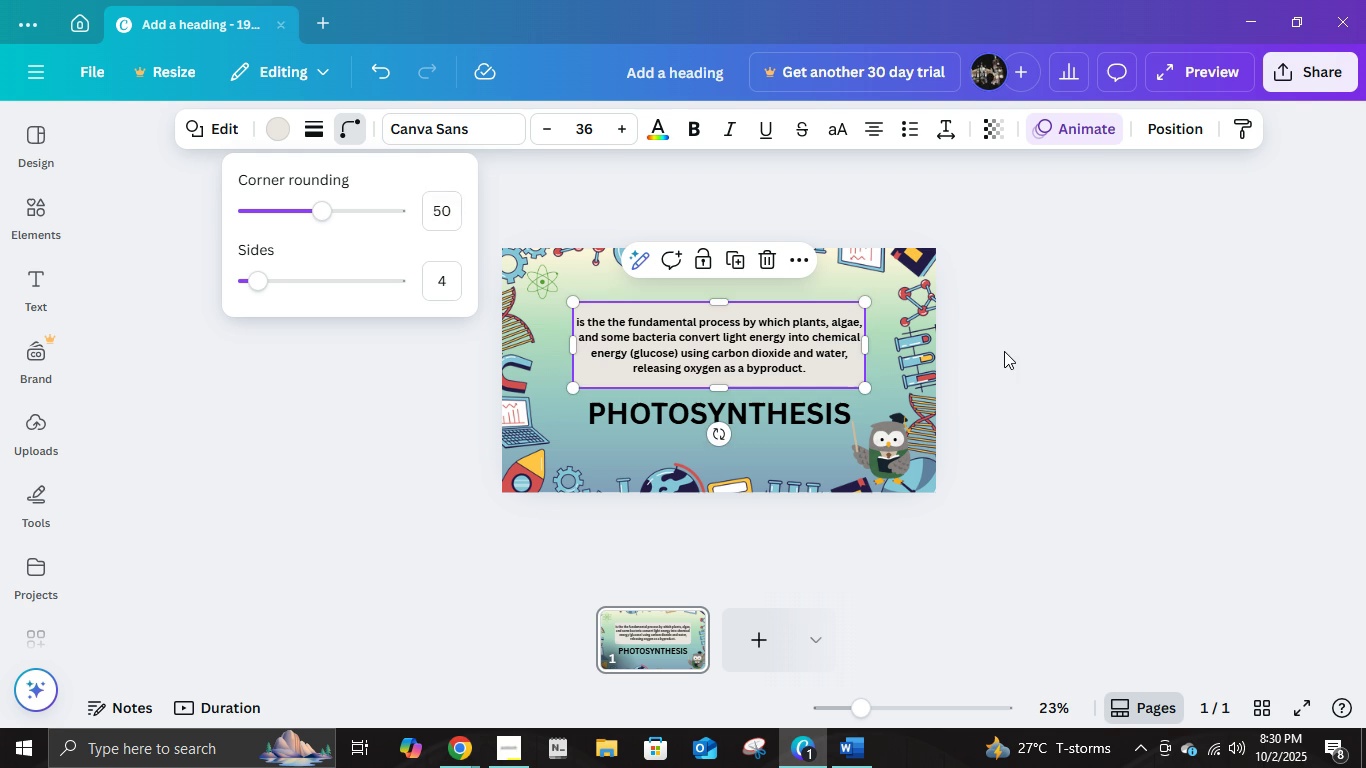 
left_click([1004, 351])
 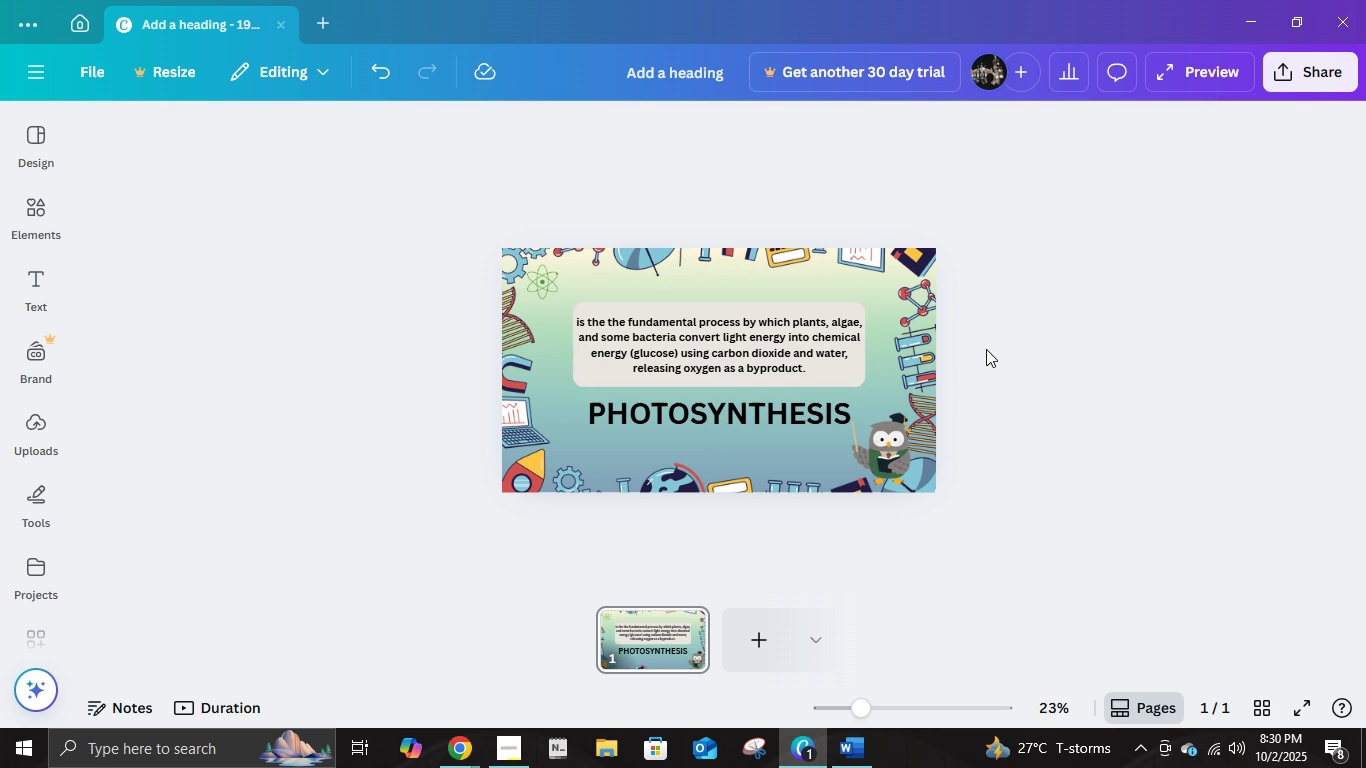 
left_click([986, 349])
 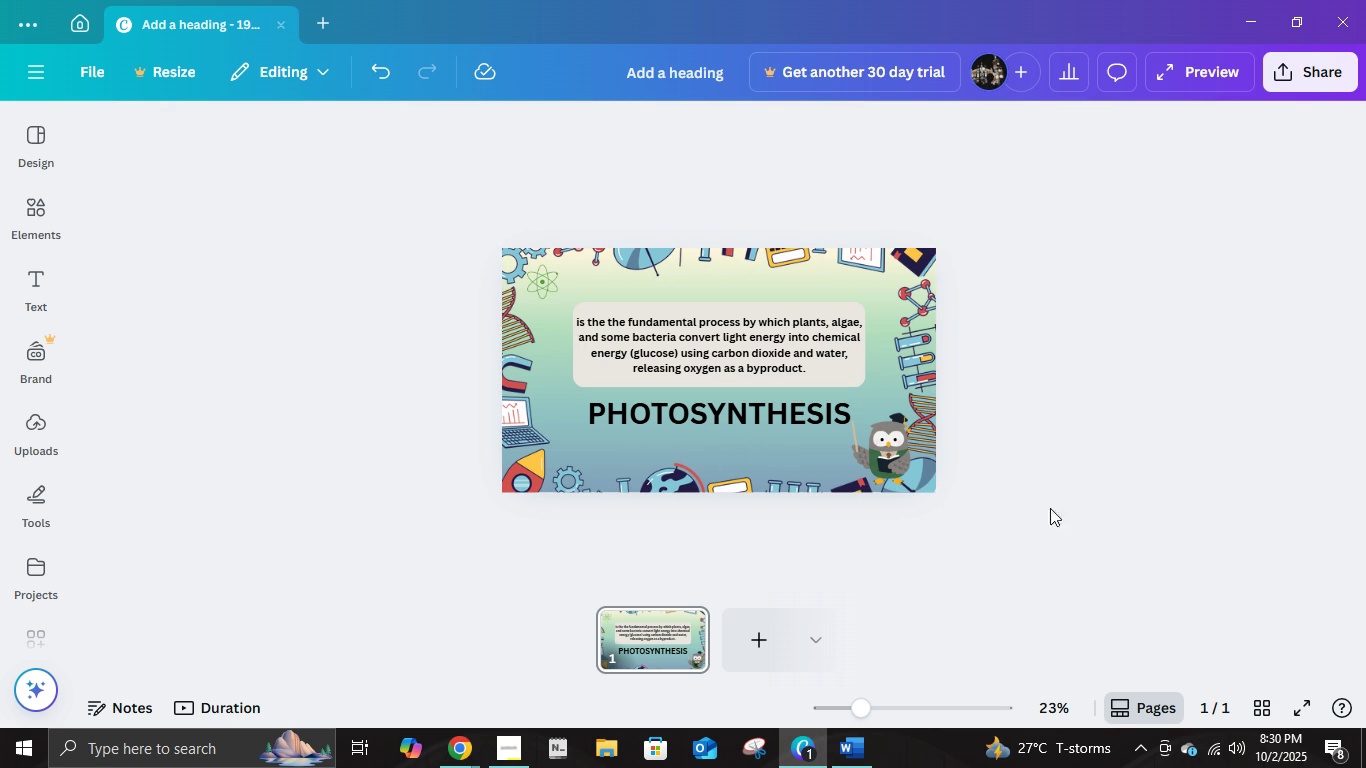 
wait(11.78)
 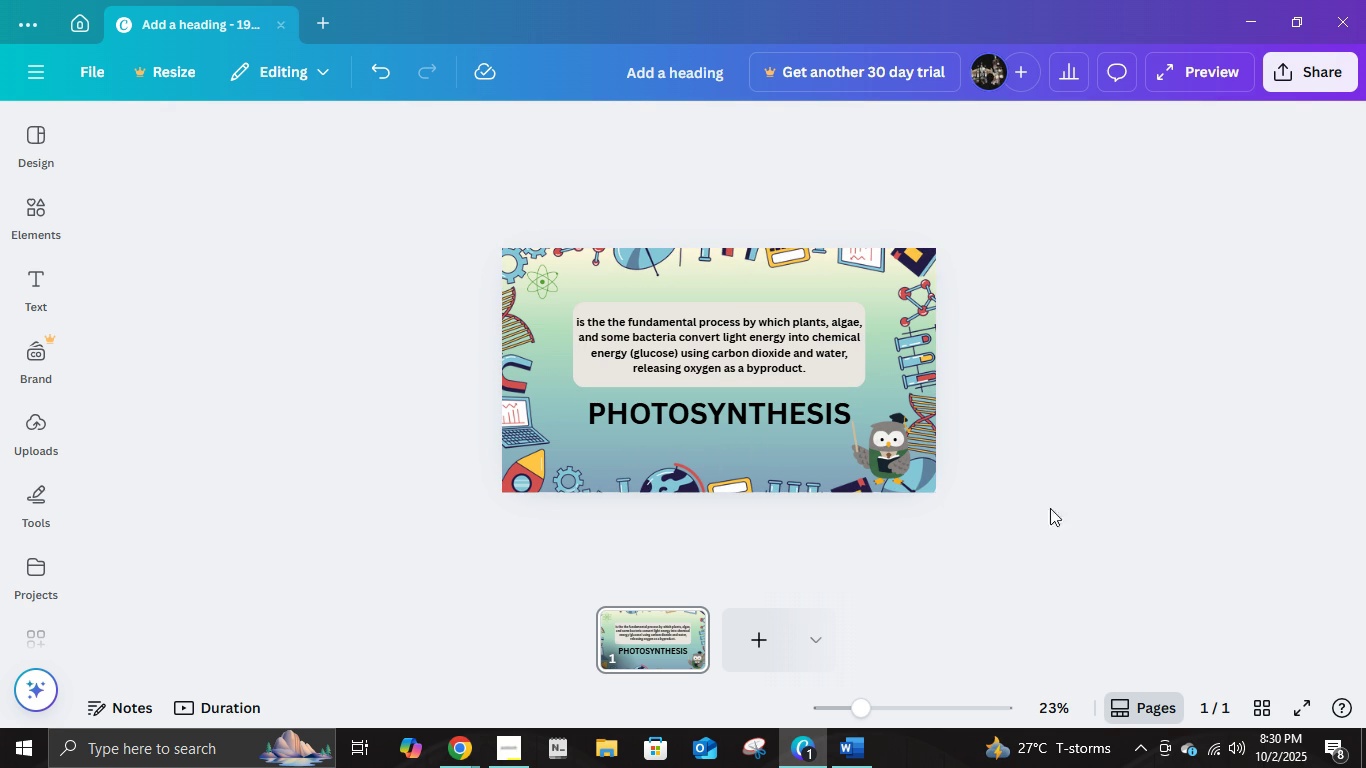 
left_click([305, 477])
 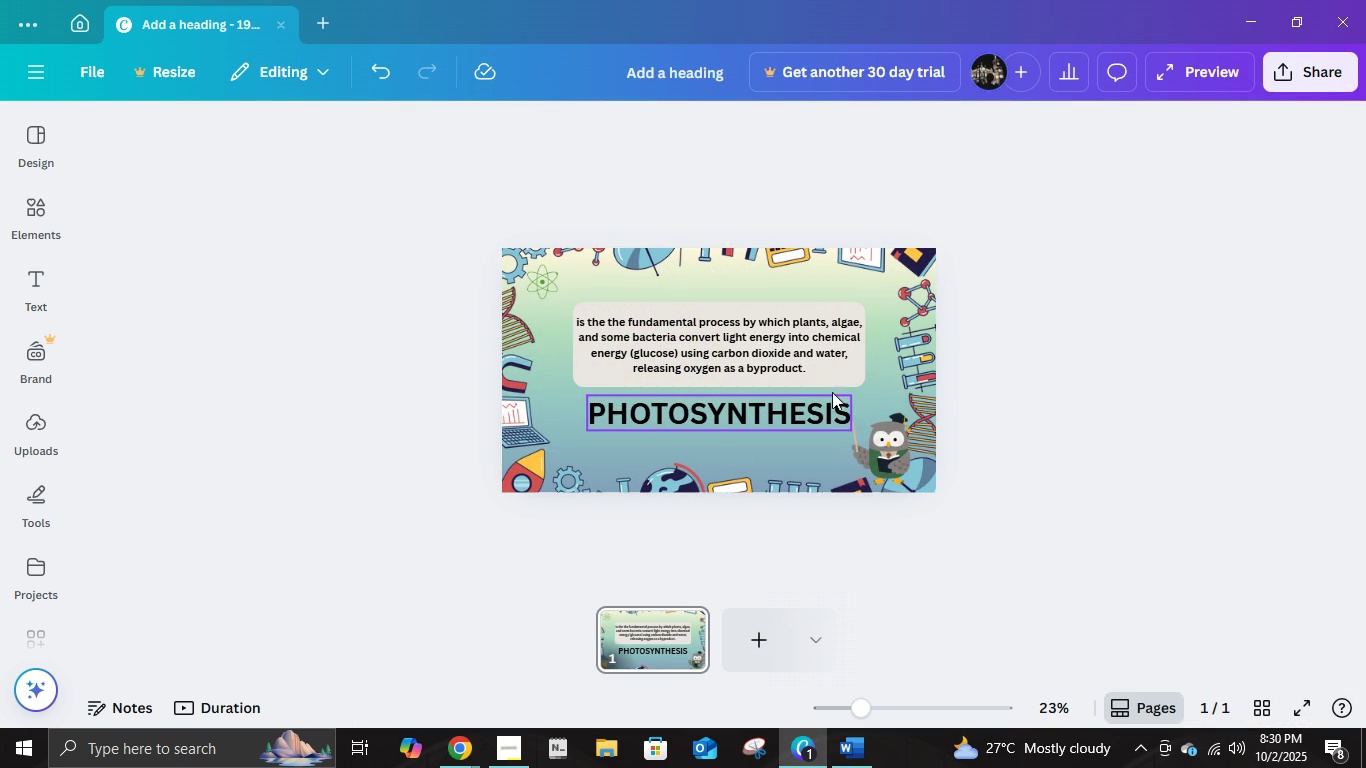 
wait(5.67)
 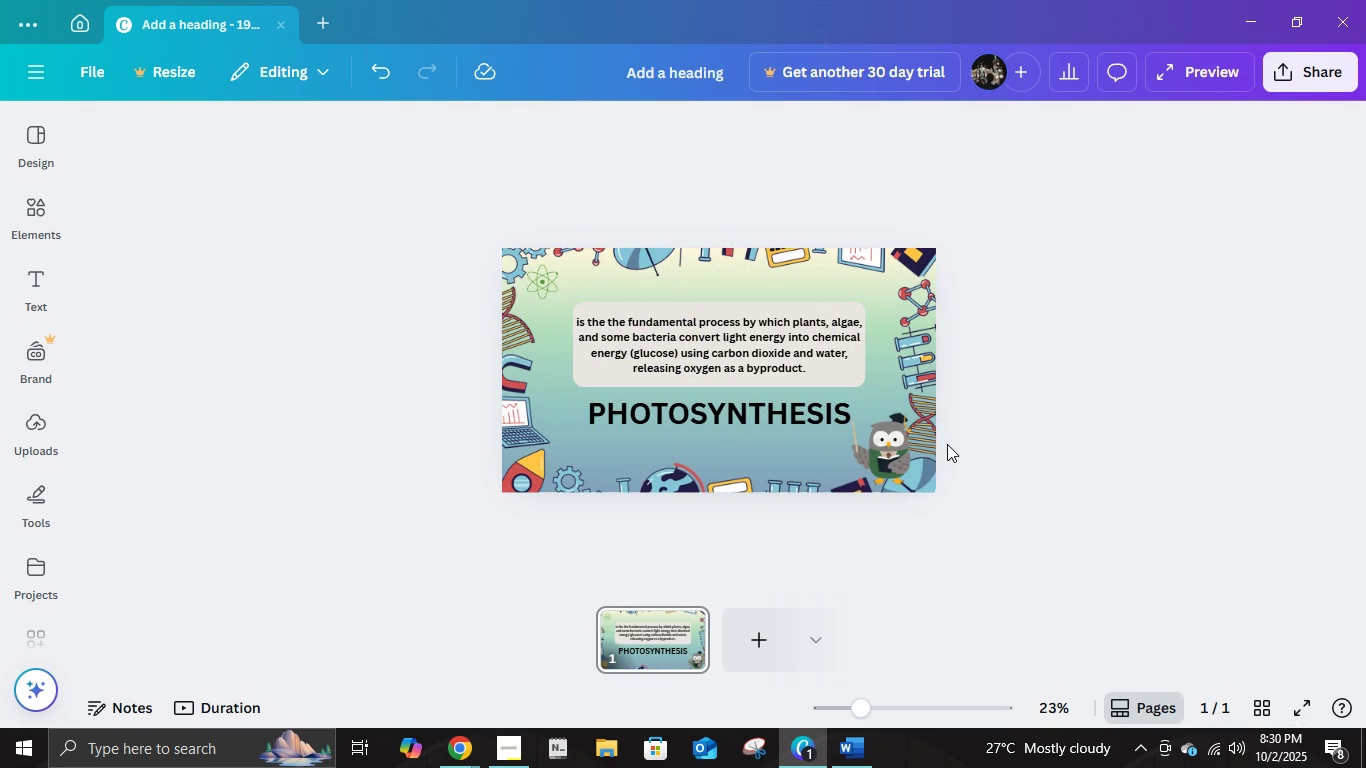 
left_click([345, 18])
 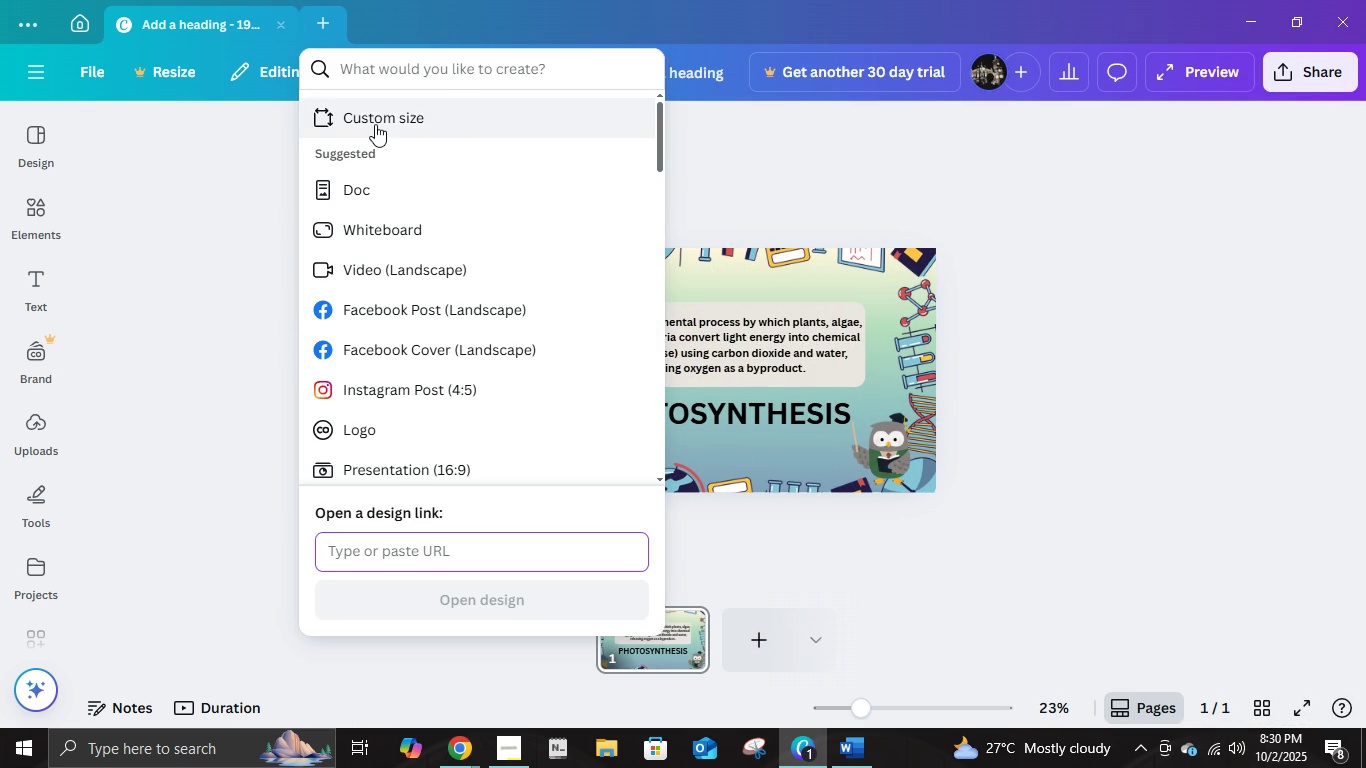 
left_click([375, 124])
 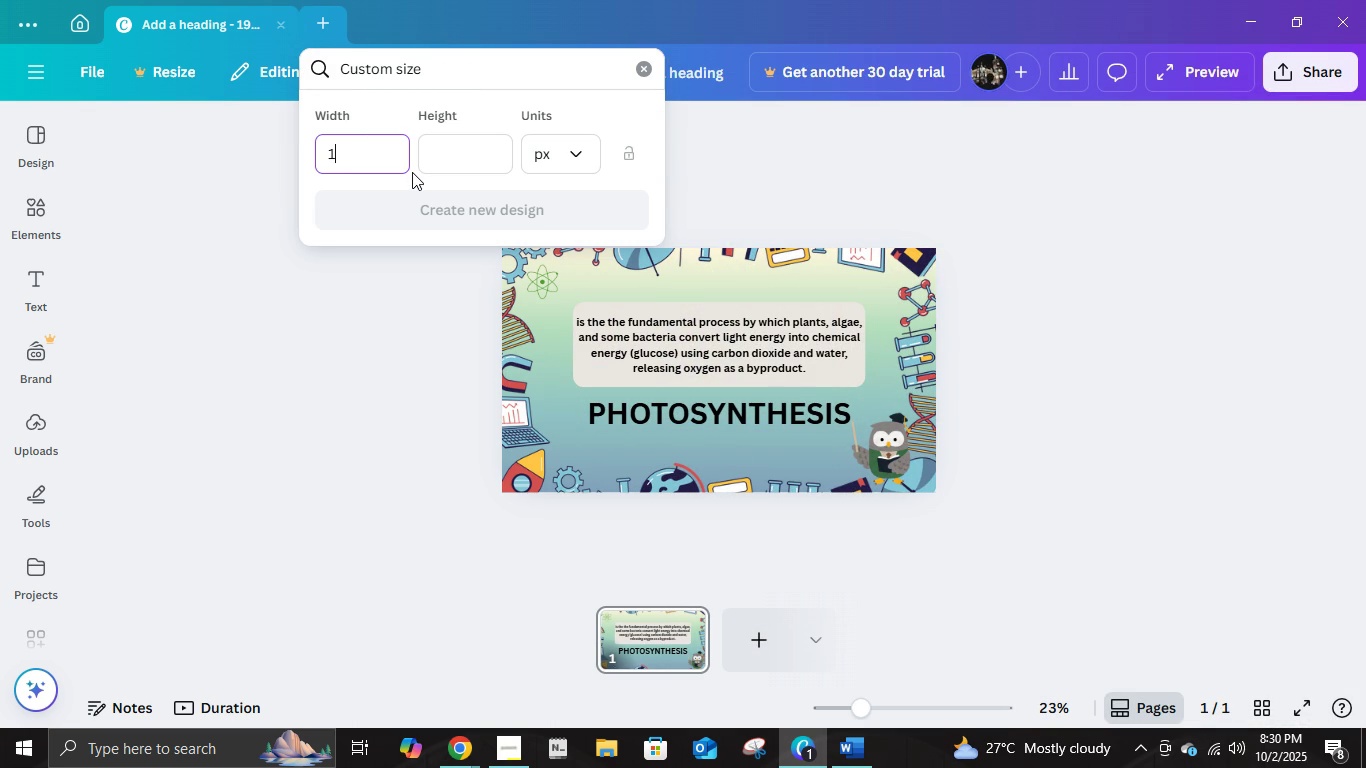 
key(Numpad1)
 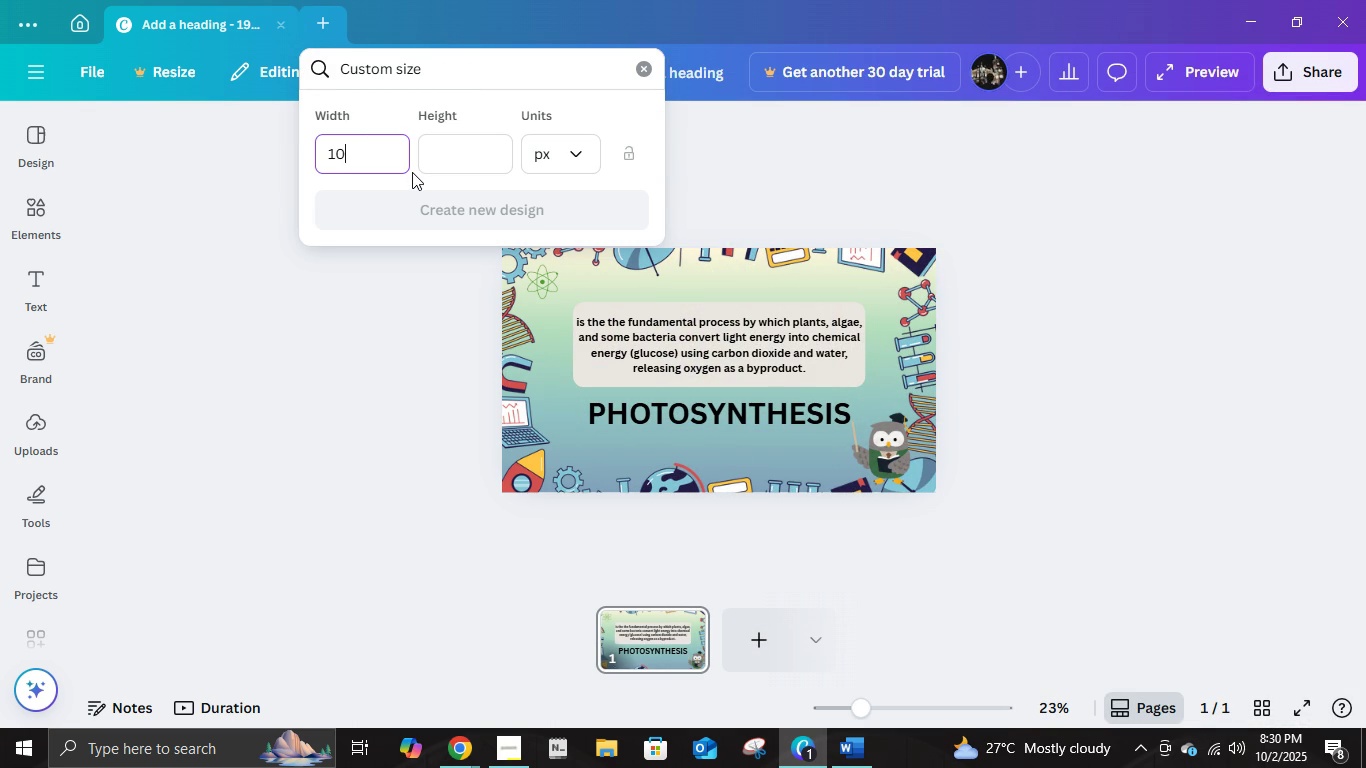 
key(Numpad0)
 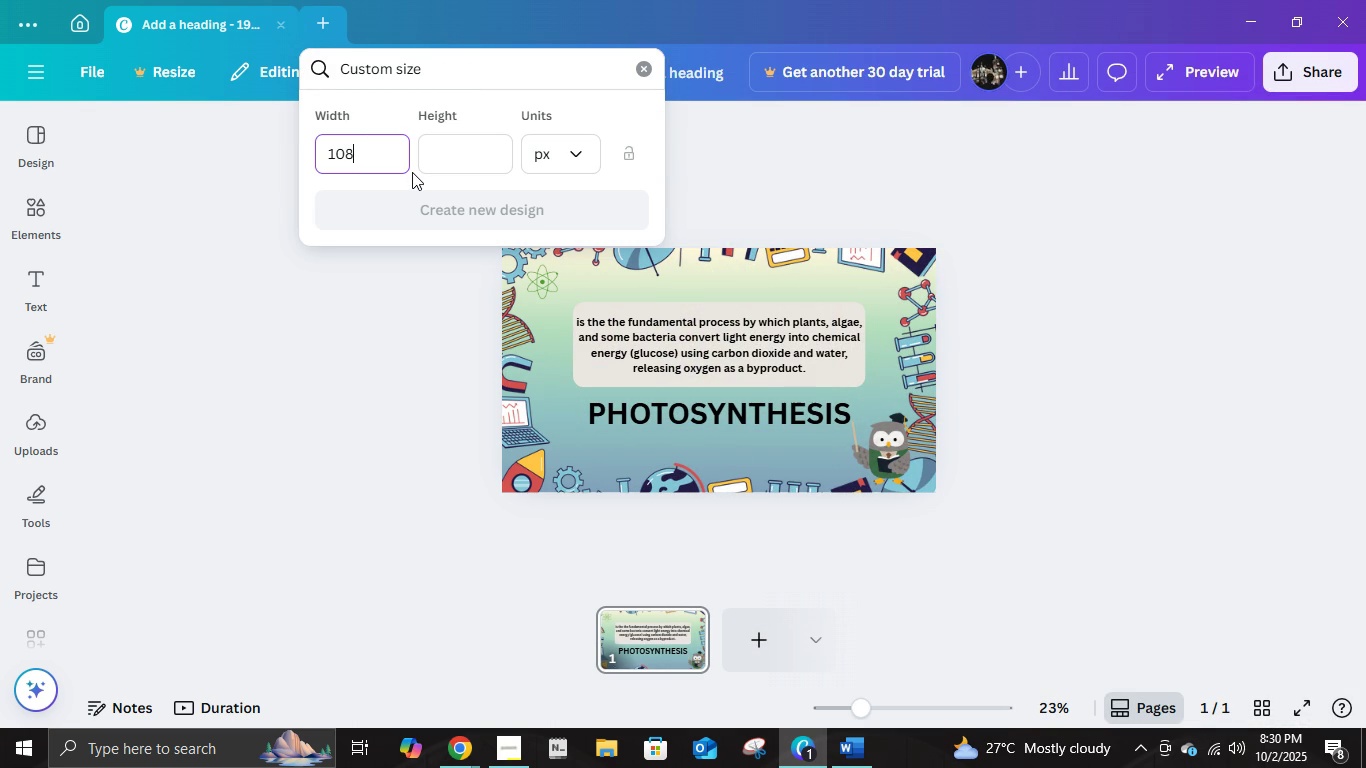 
key(Numpad8)
 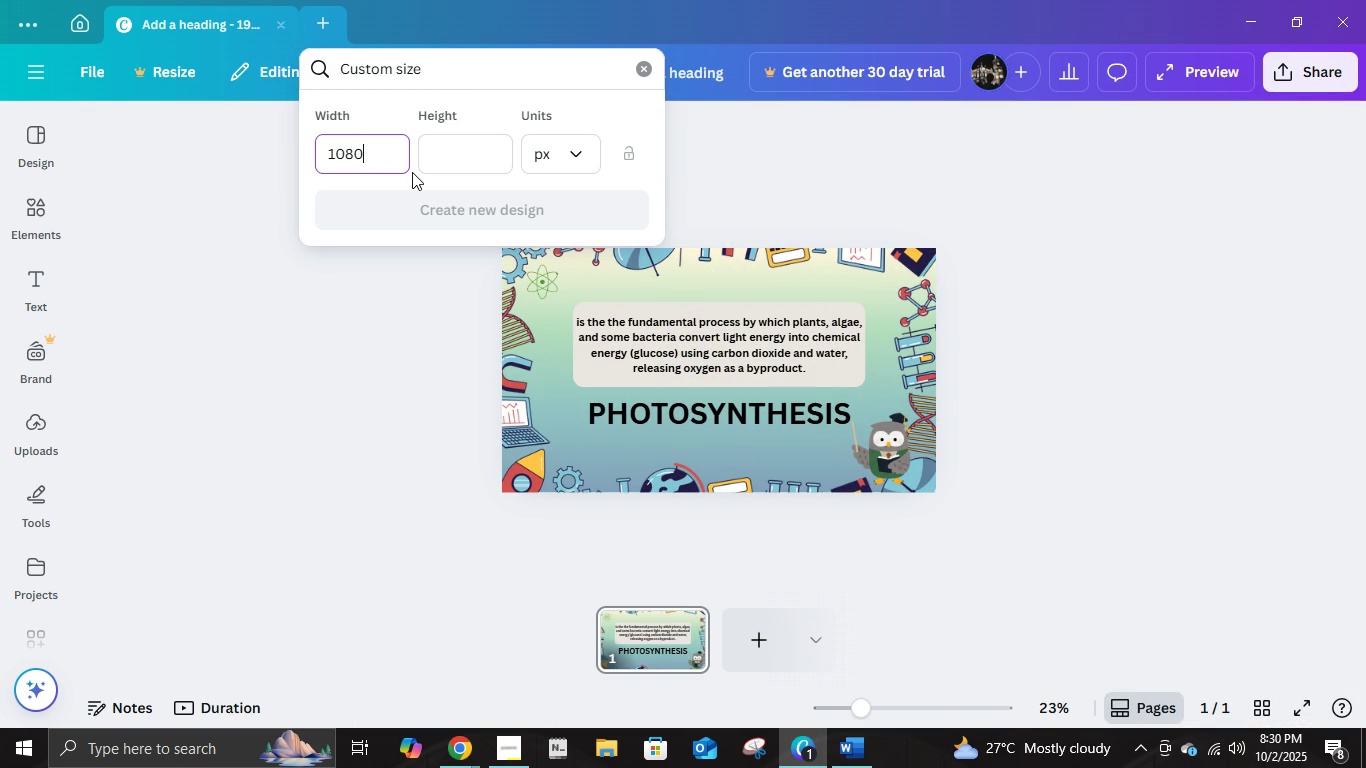 
key(Numpad0)
 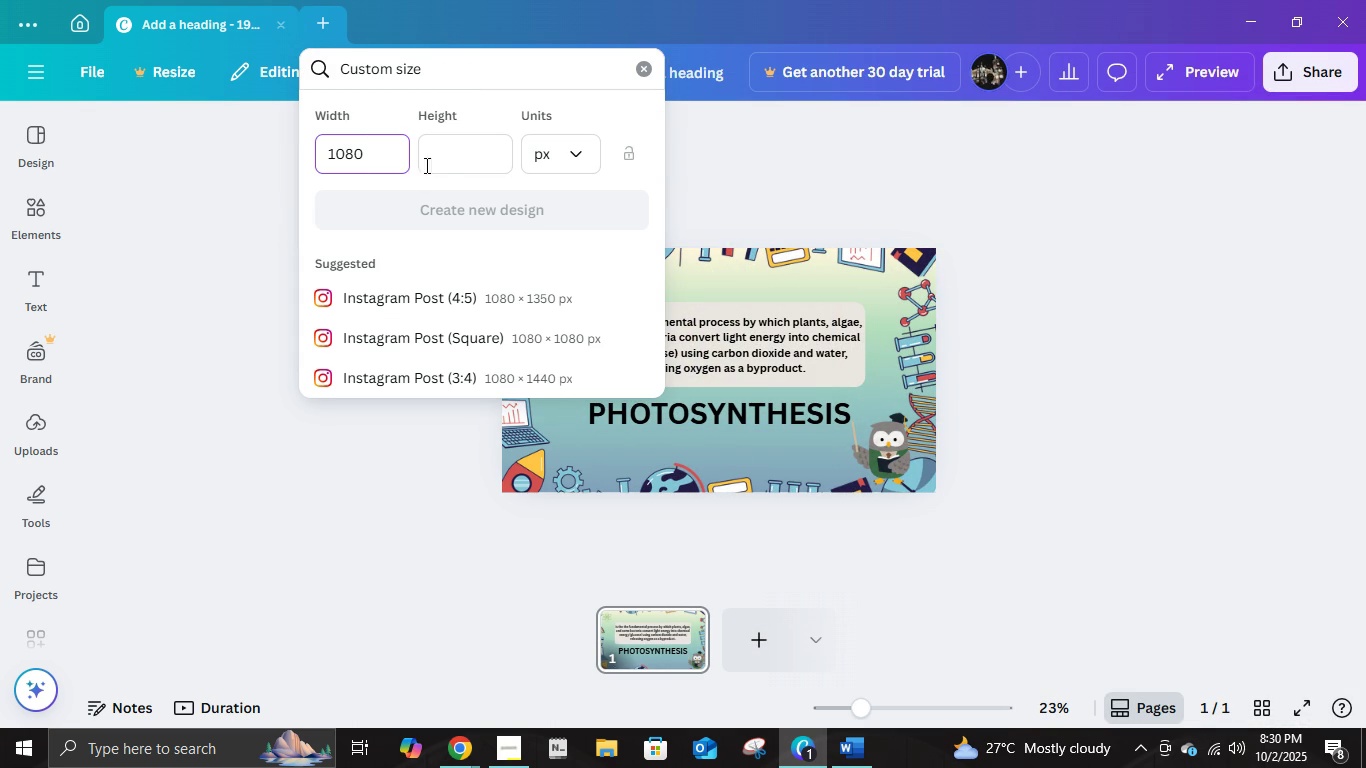 
left_click([443, 155])
 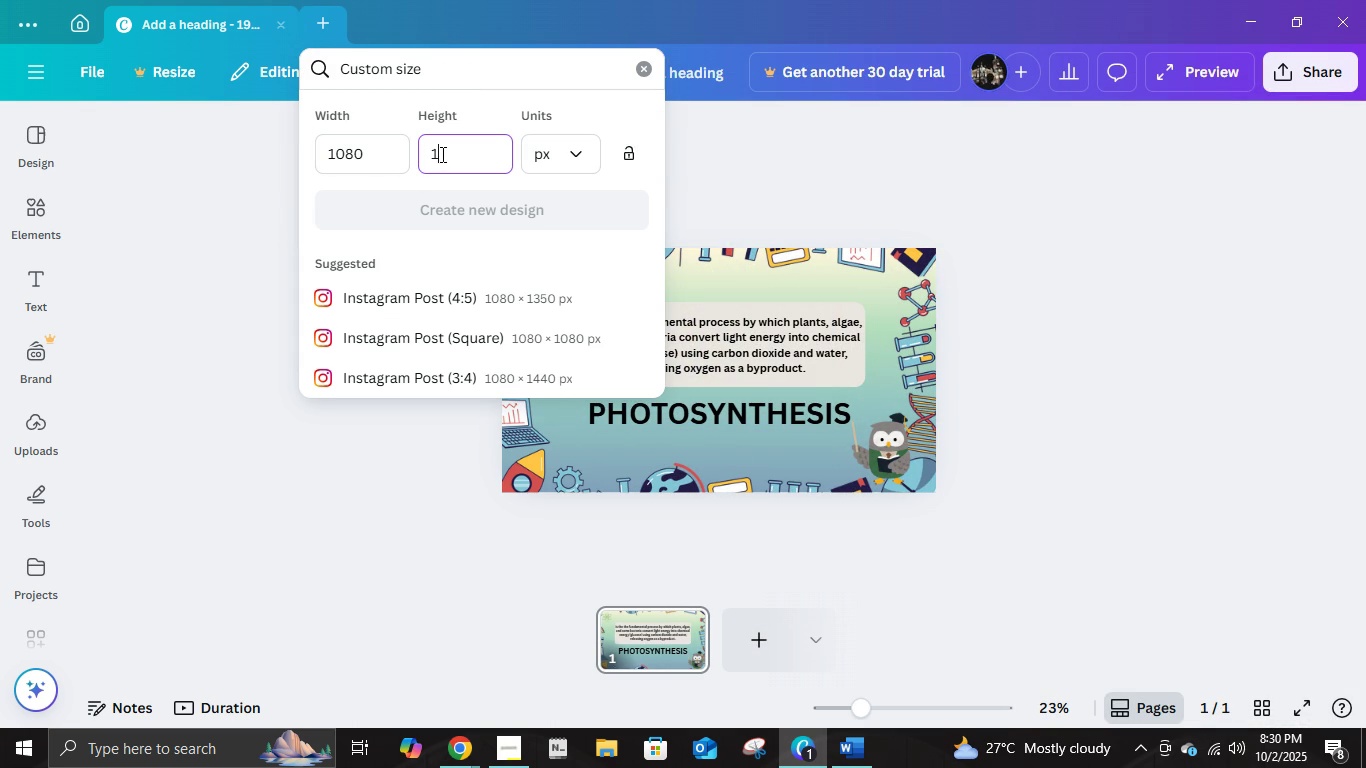 
key(Numpad1)
 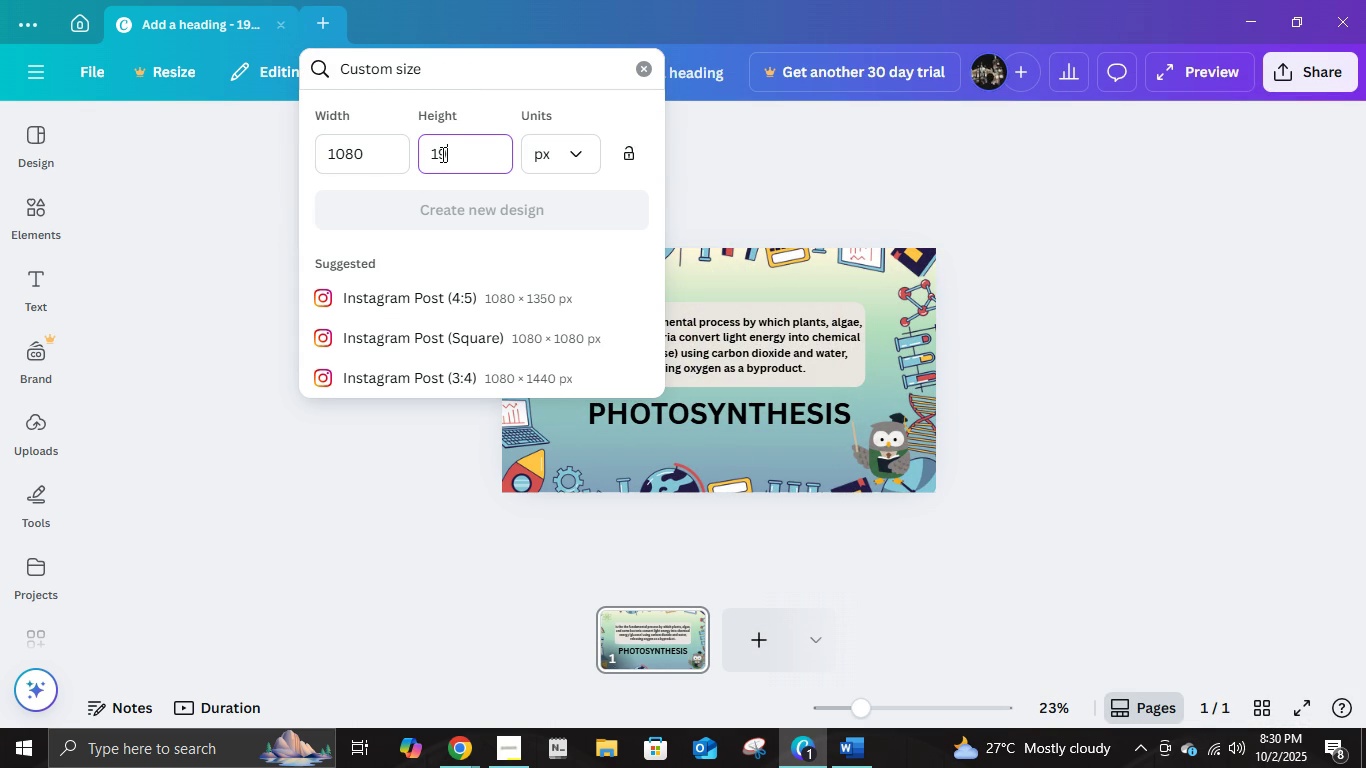 
key(Numpad9)
 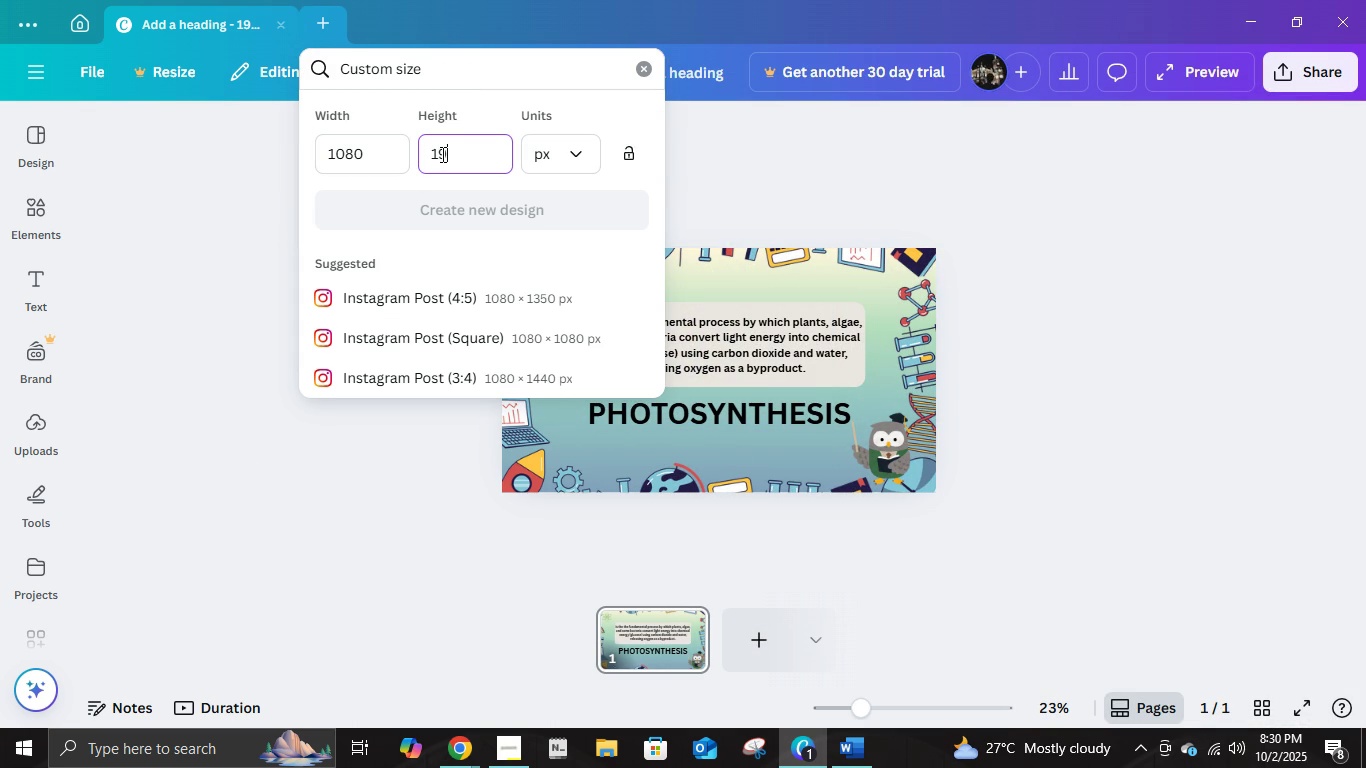 
key(Numpad2)
 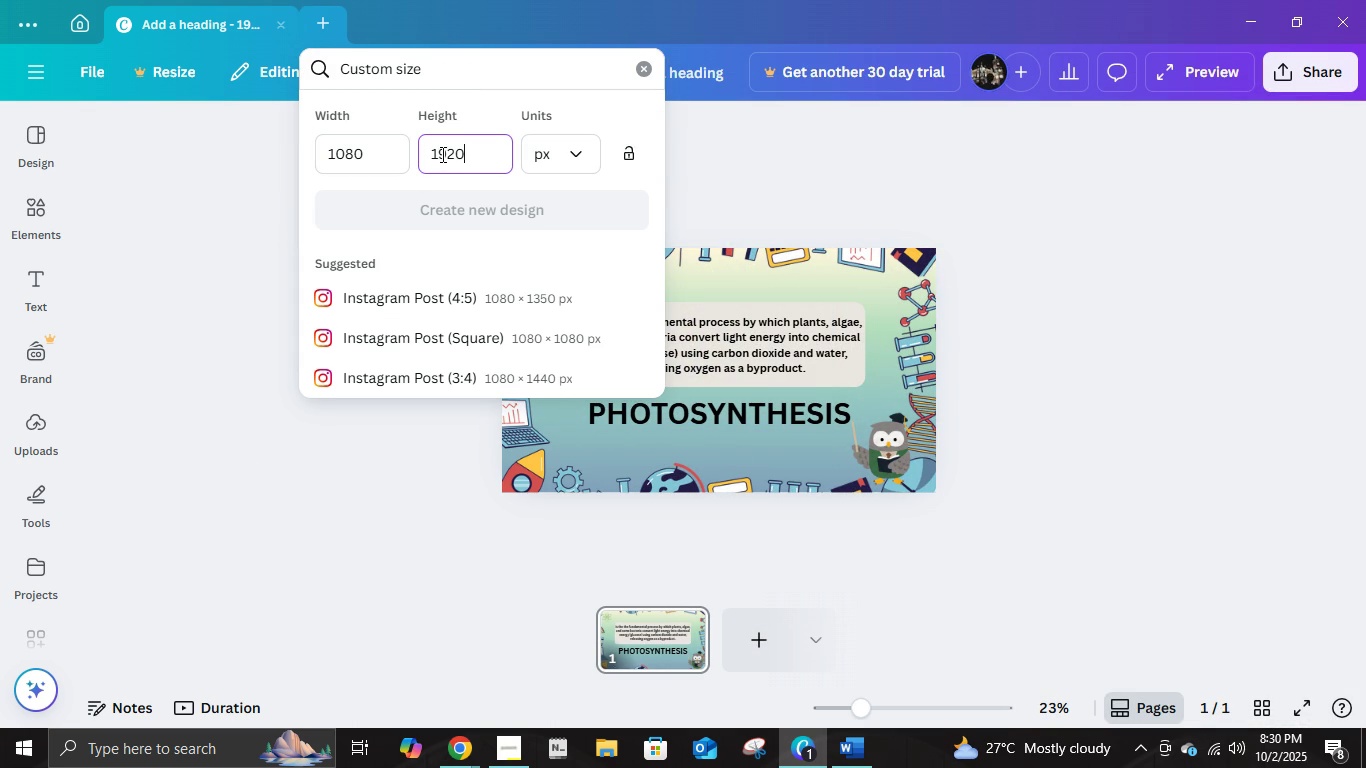 
key(Numpad0)
 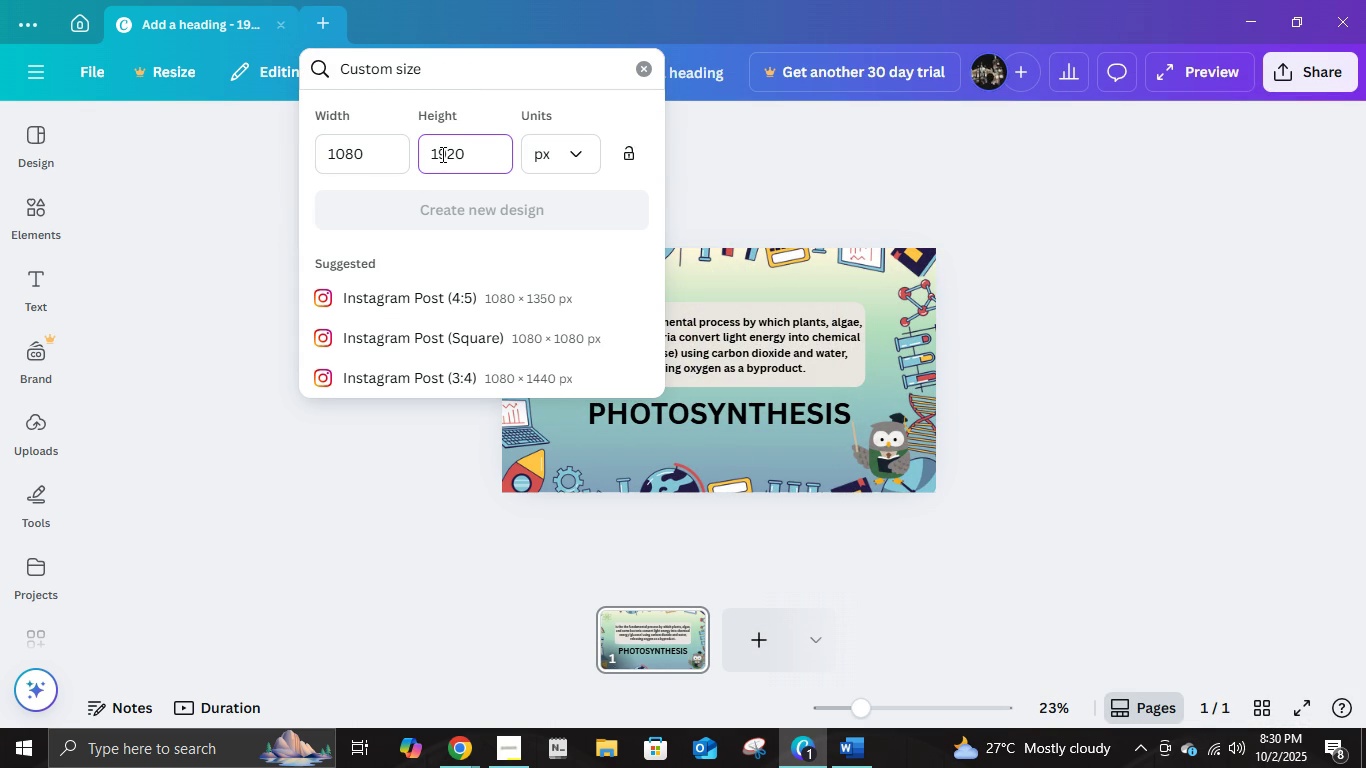 
key(NumpadEnter)
 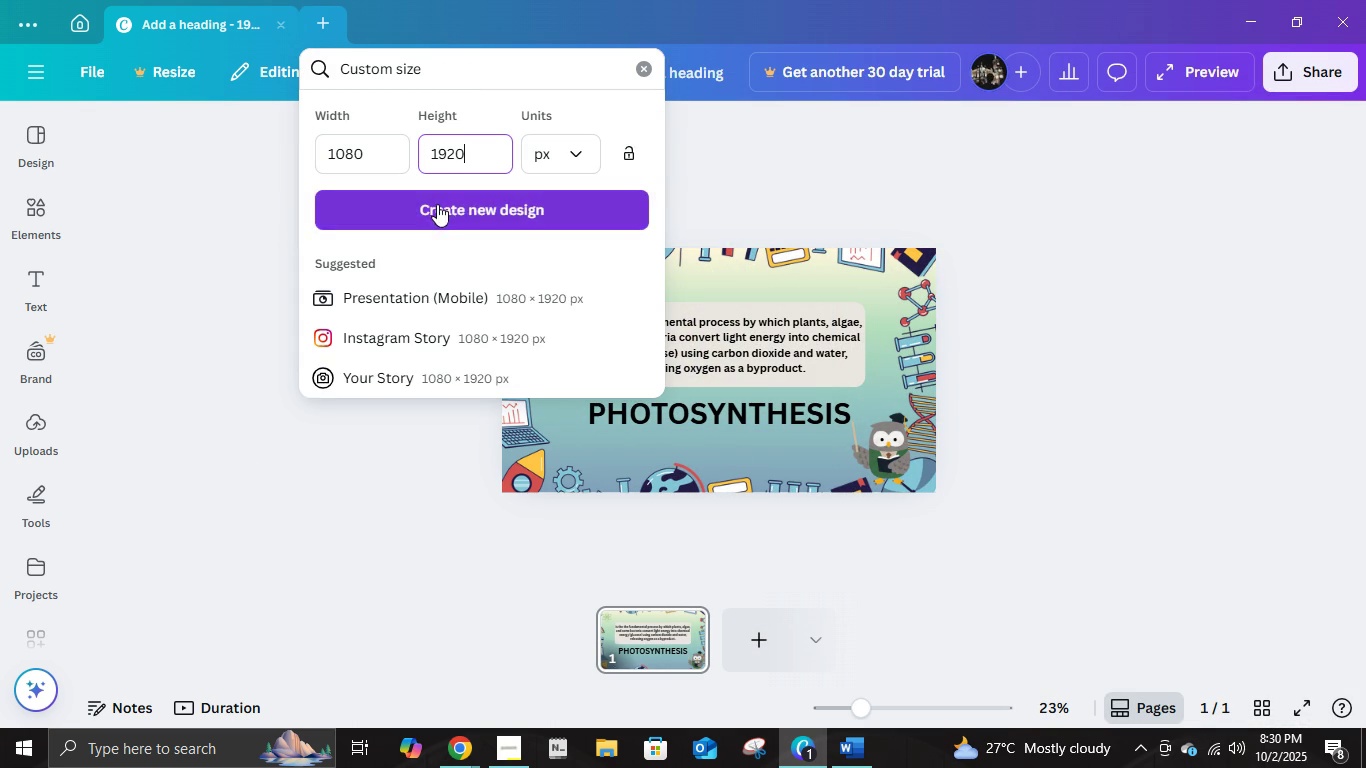 
left_click([437, 204])
 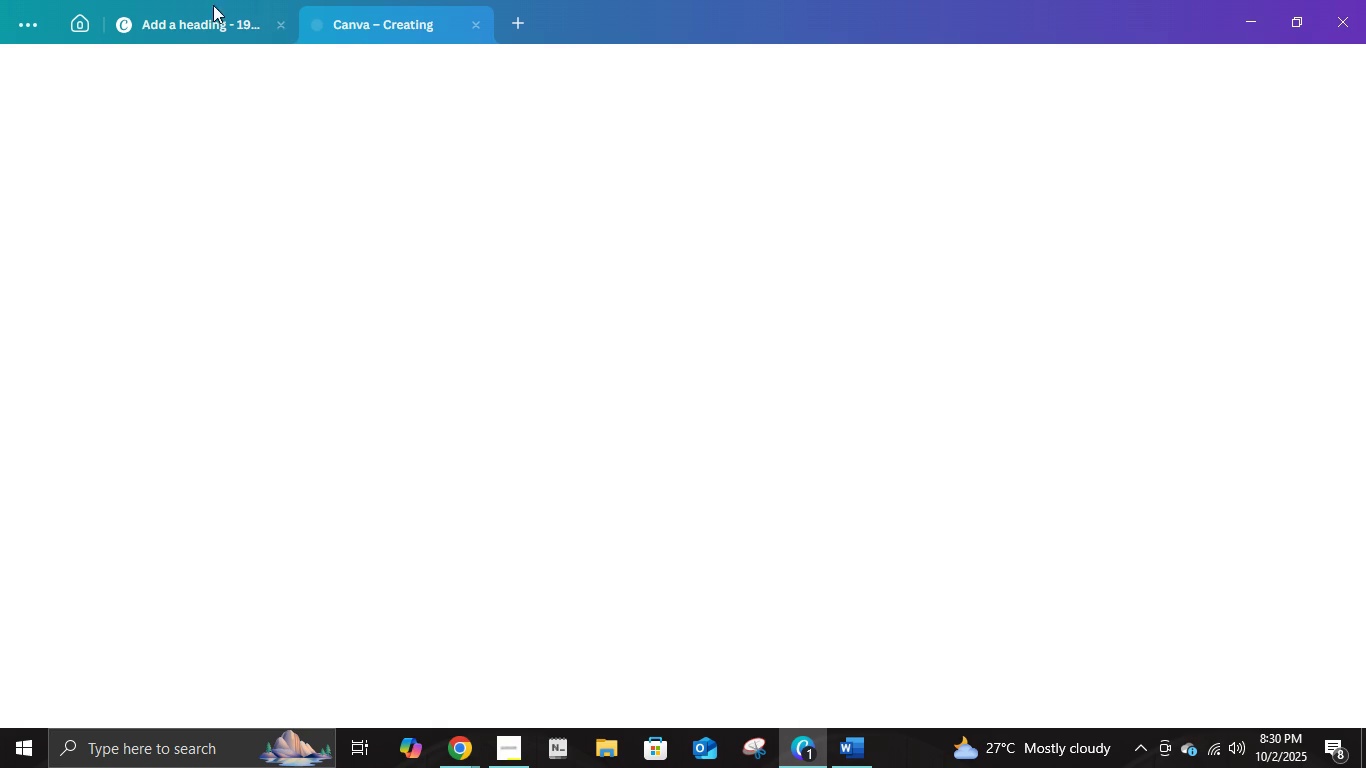 
left_click([209, 29])
 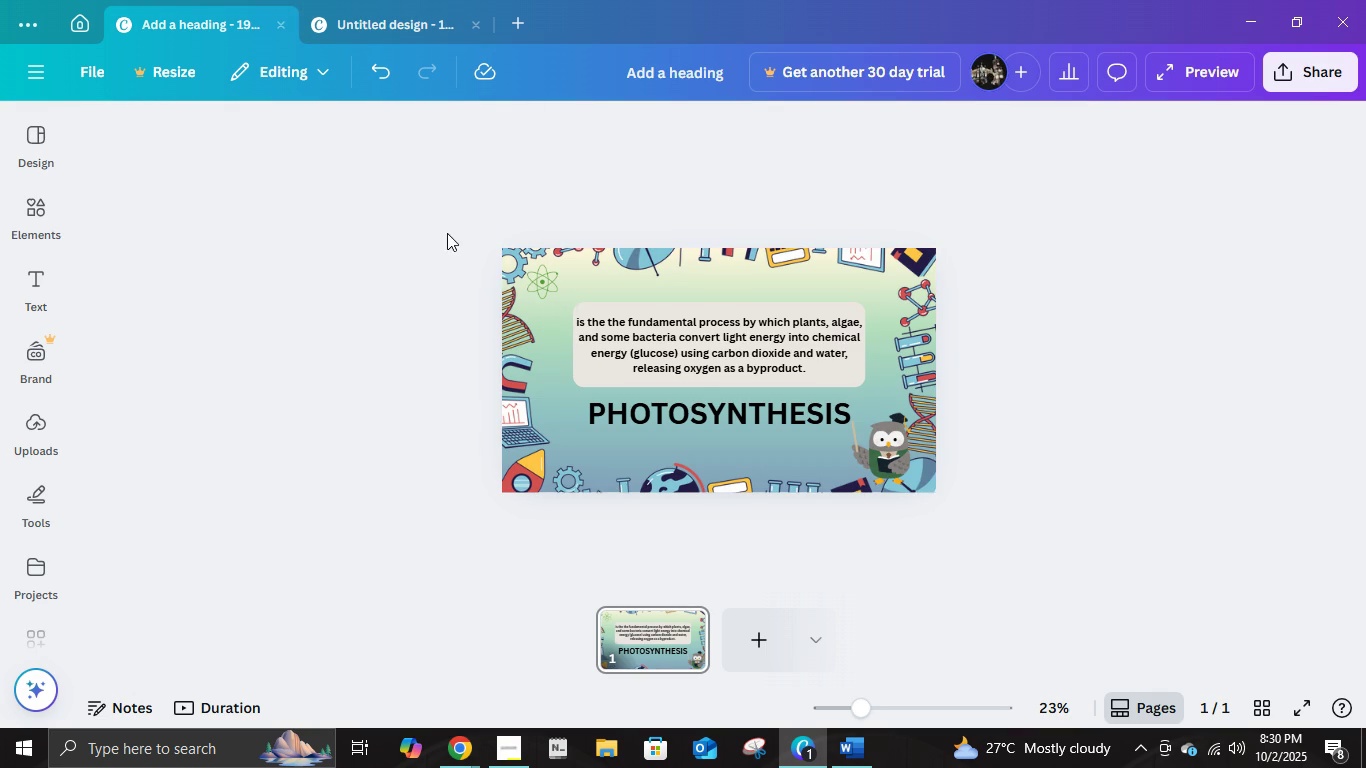 
wait(7.88)
 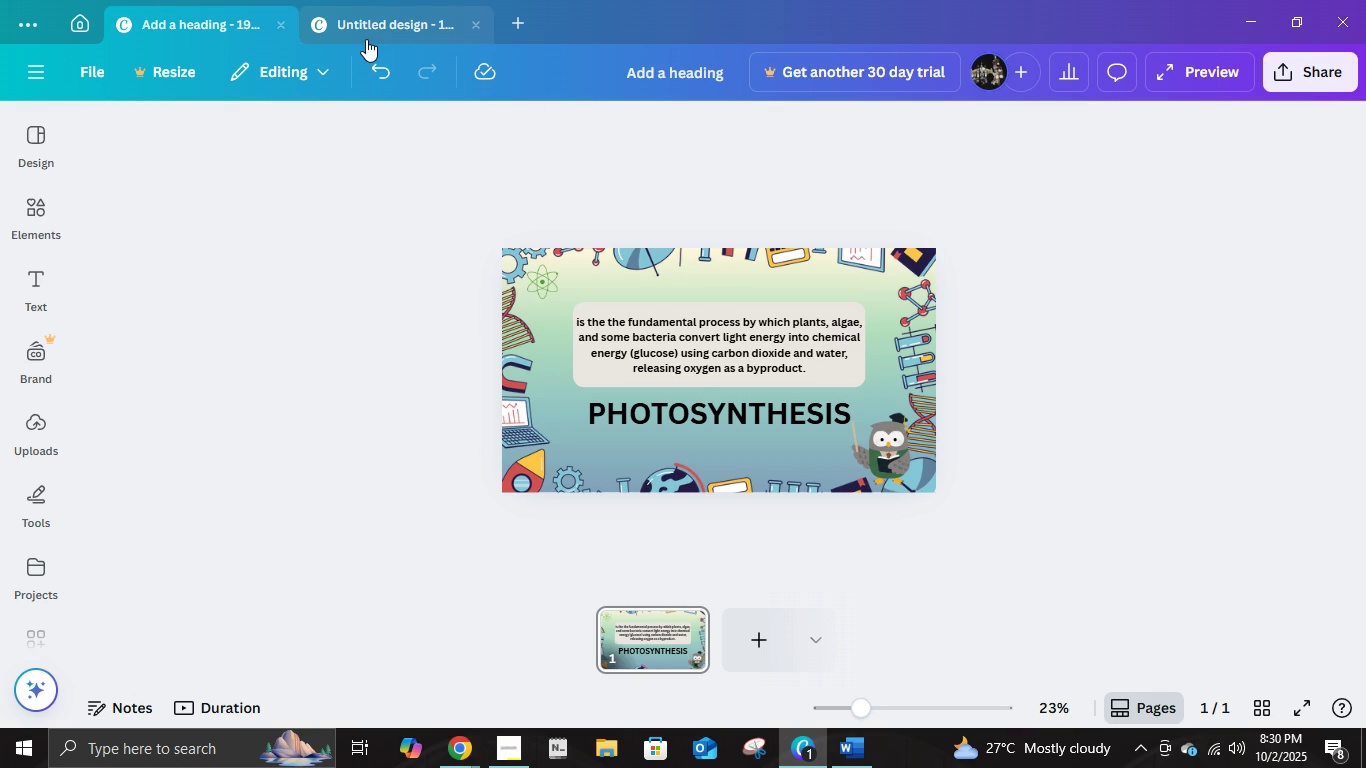 
key(Control+ControlLeft)
 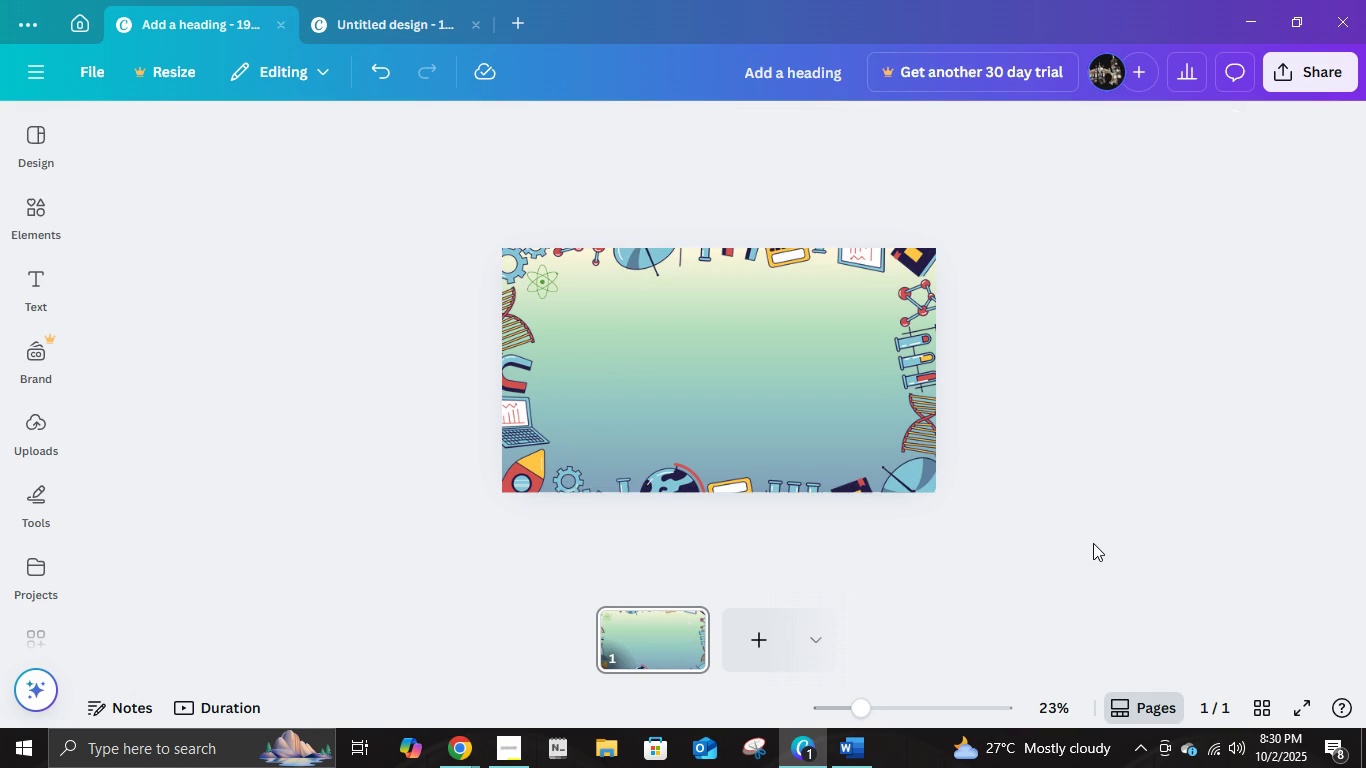 
key(Control+X)
 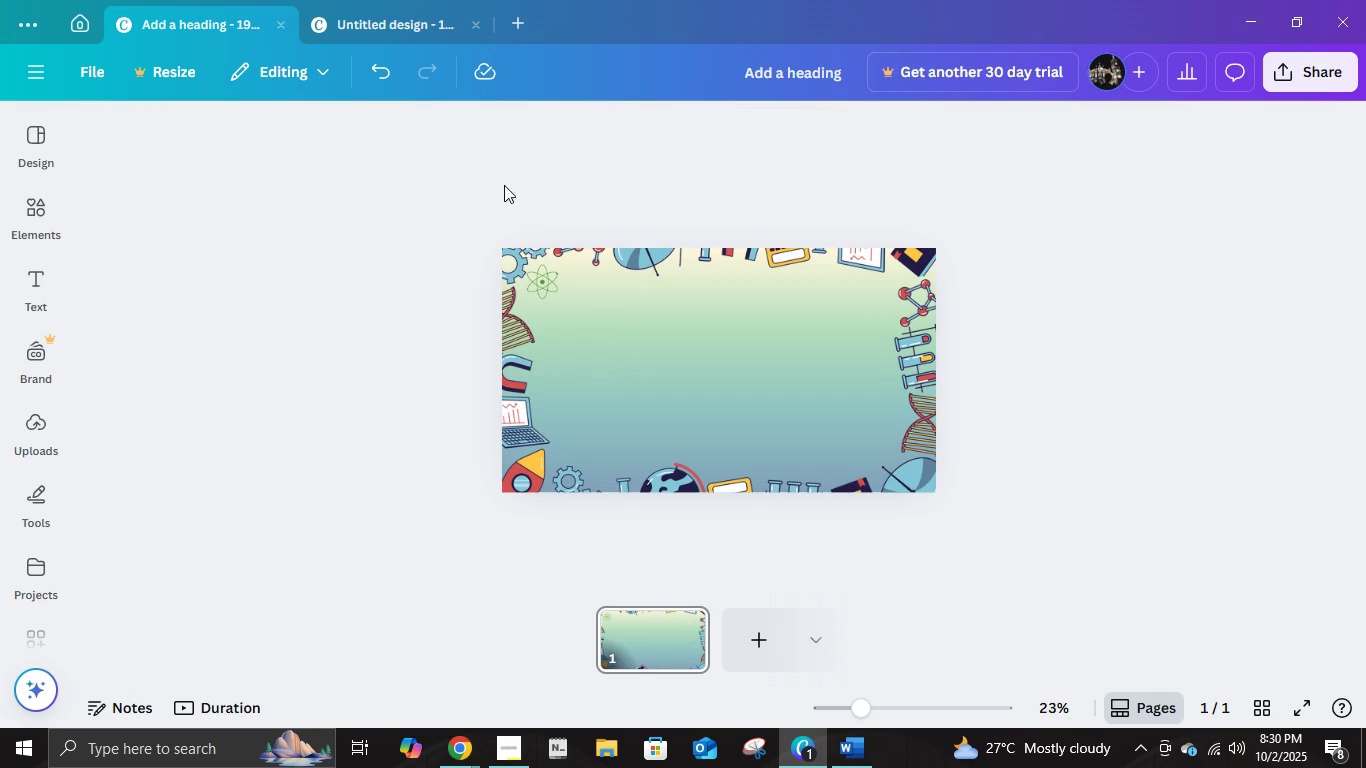 
left_click([382, 16])